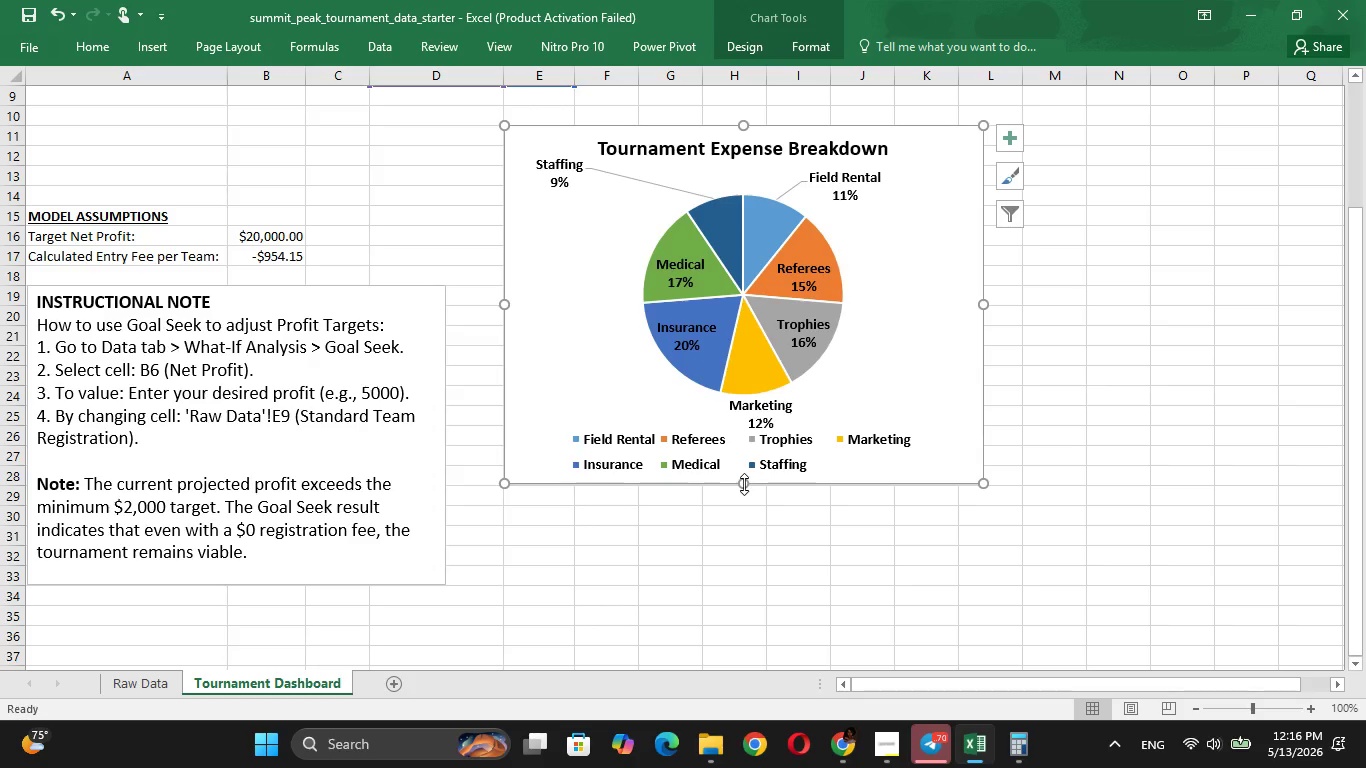 
left_click_drag(start_coordinate=[1357, 335], to_coordinate=[1365, 235])
 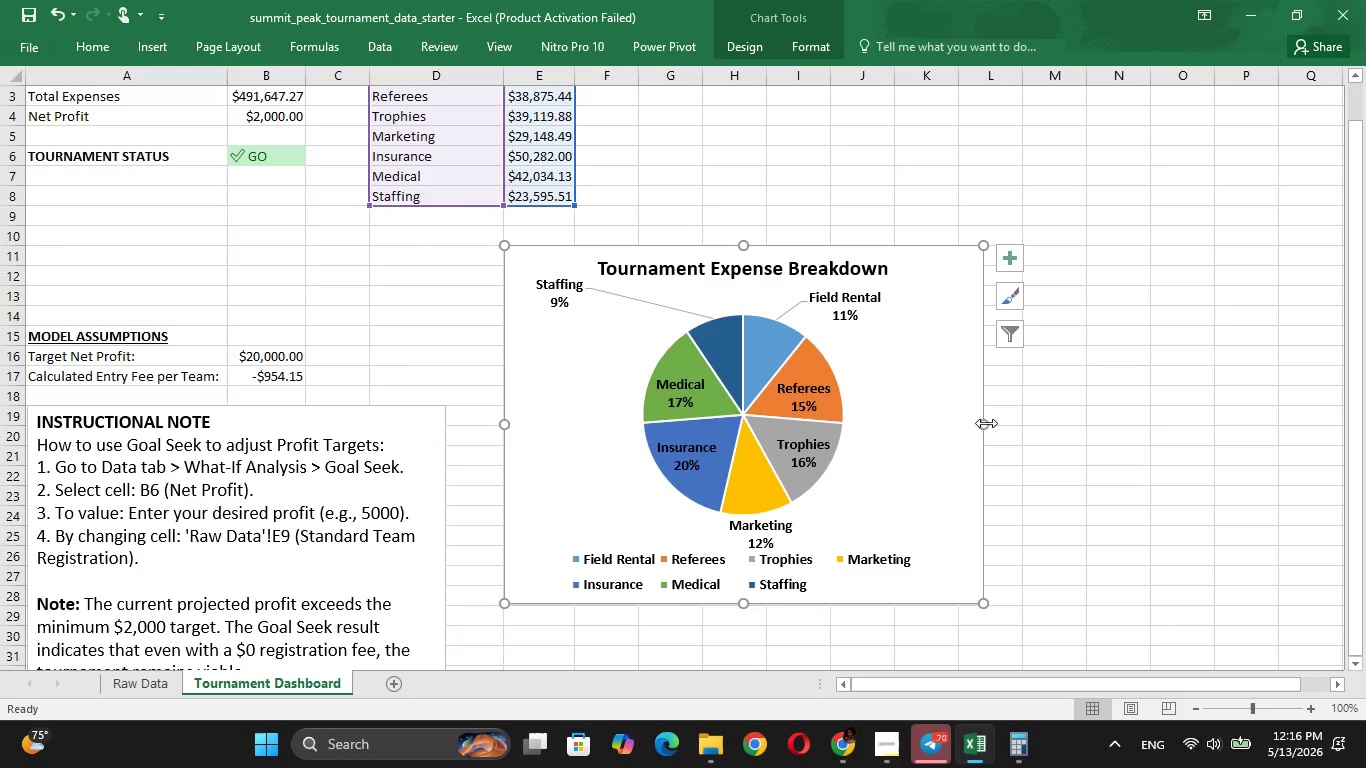 
left_click_drag(start_coordinate=[986, 423], to_coordinate=[1022, 432])
 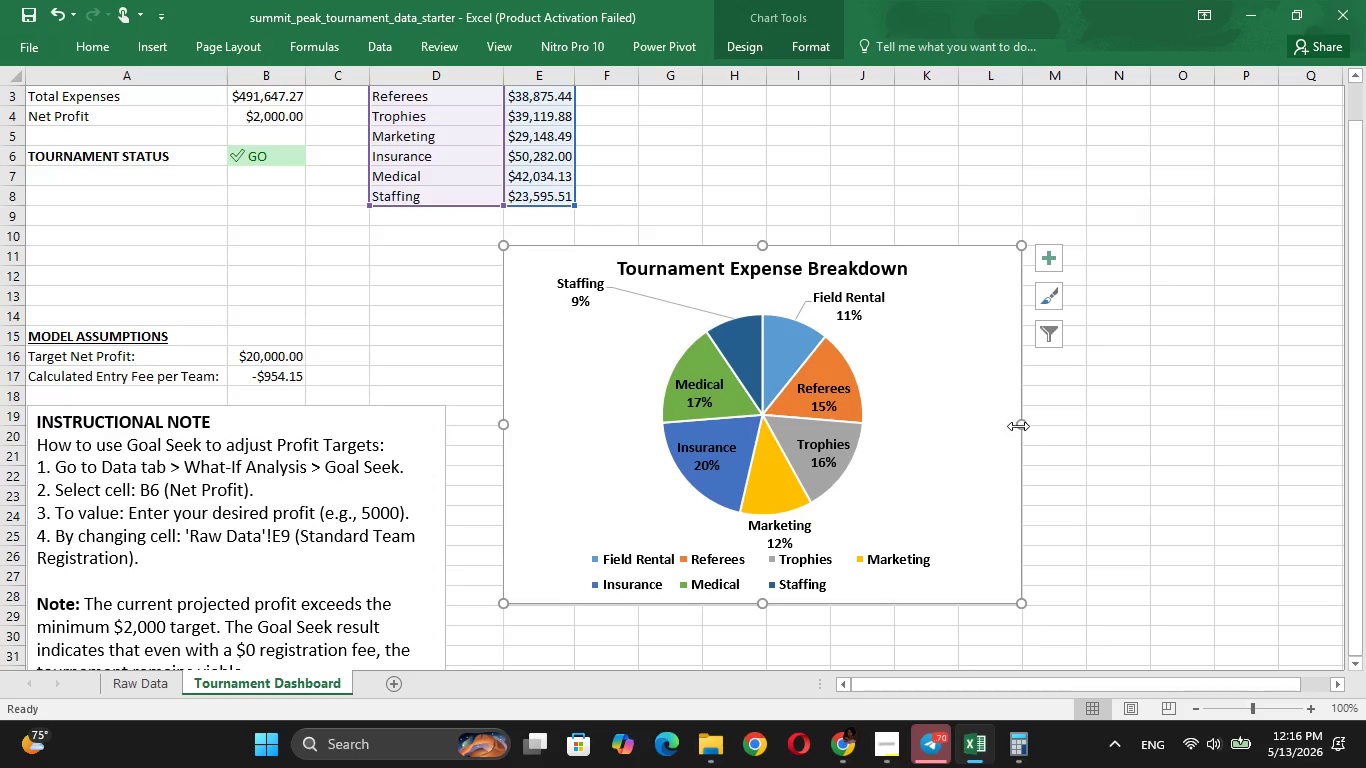 
left_click_drag(start_coordinate=[1018, 426], to_coordinate=[1196, 422])
 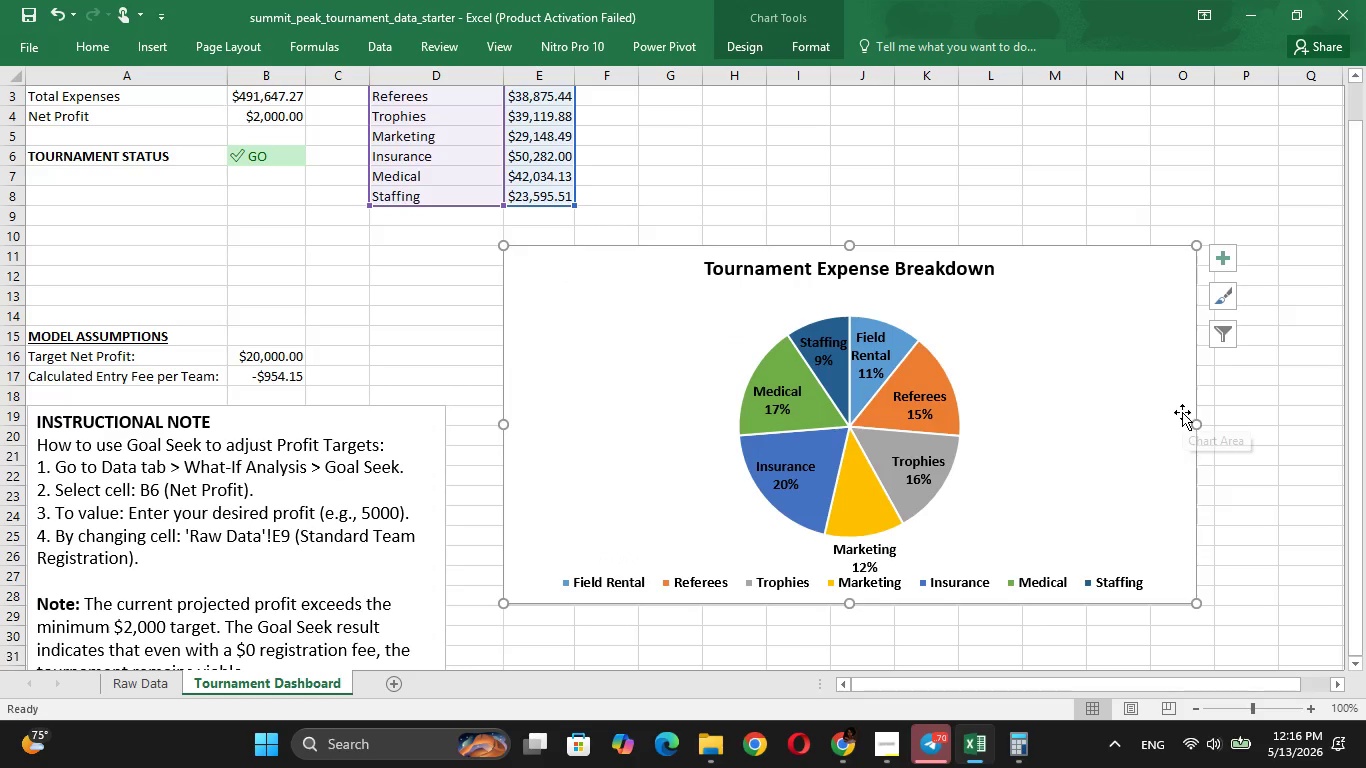 
left_click_drag(start_coordinate=[1194, 424], to_coordinate=[1150, 438])
 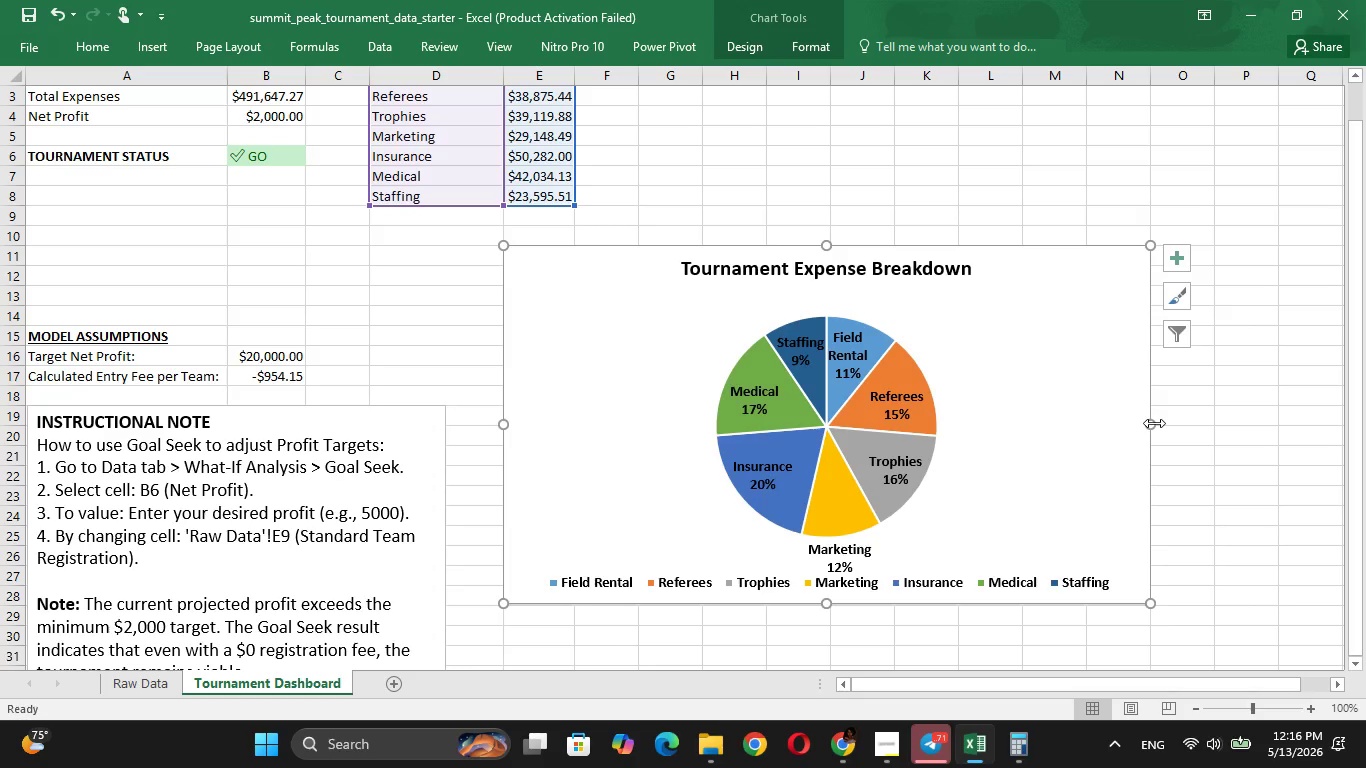 
left_click_drag(start_coordinate=[1154, 423], to_coordinate=[1086, 438])
 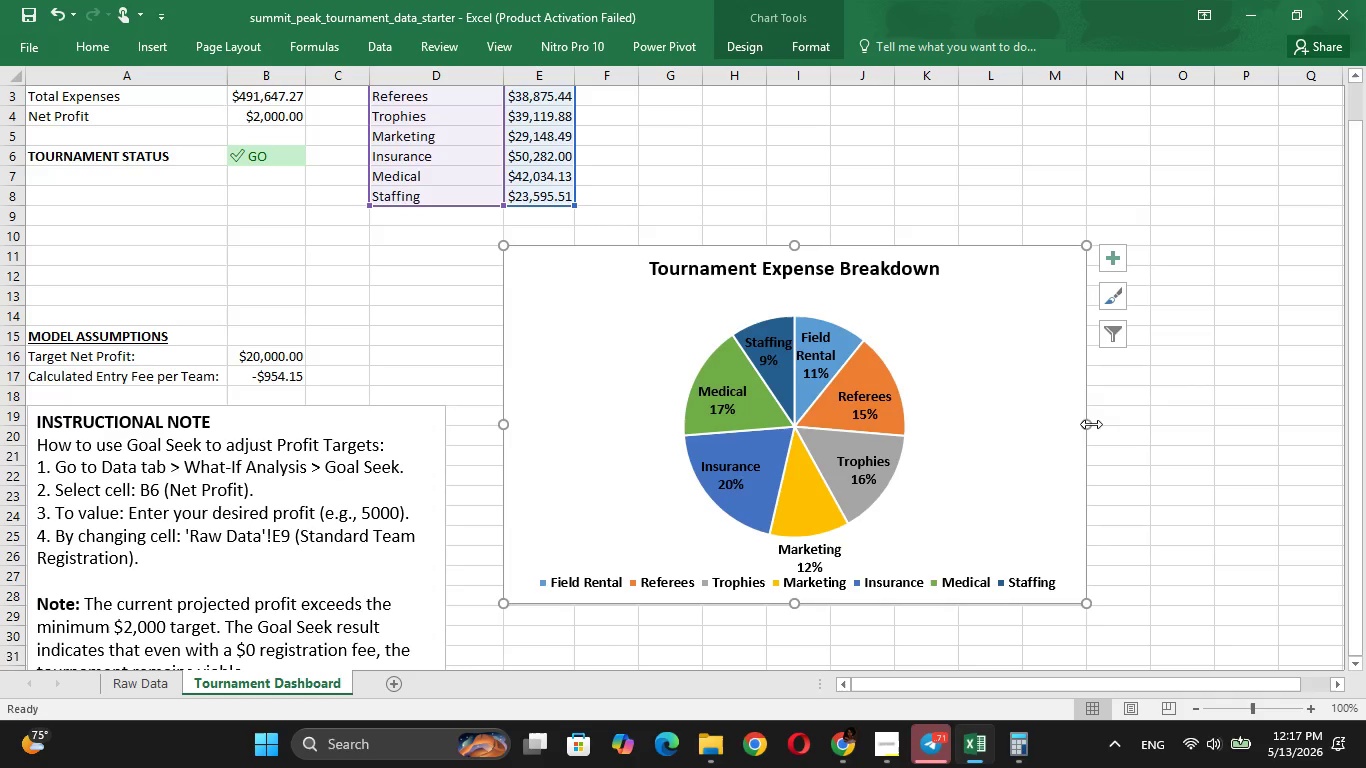 
left_click_drag(start_coordinate=[1089, 425], to_coordinate=[1022, 431])
 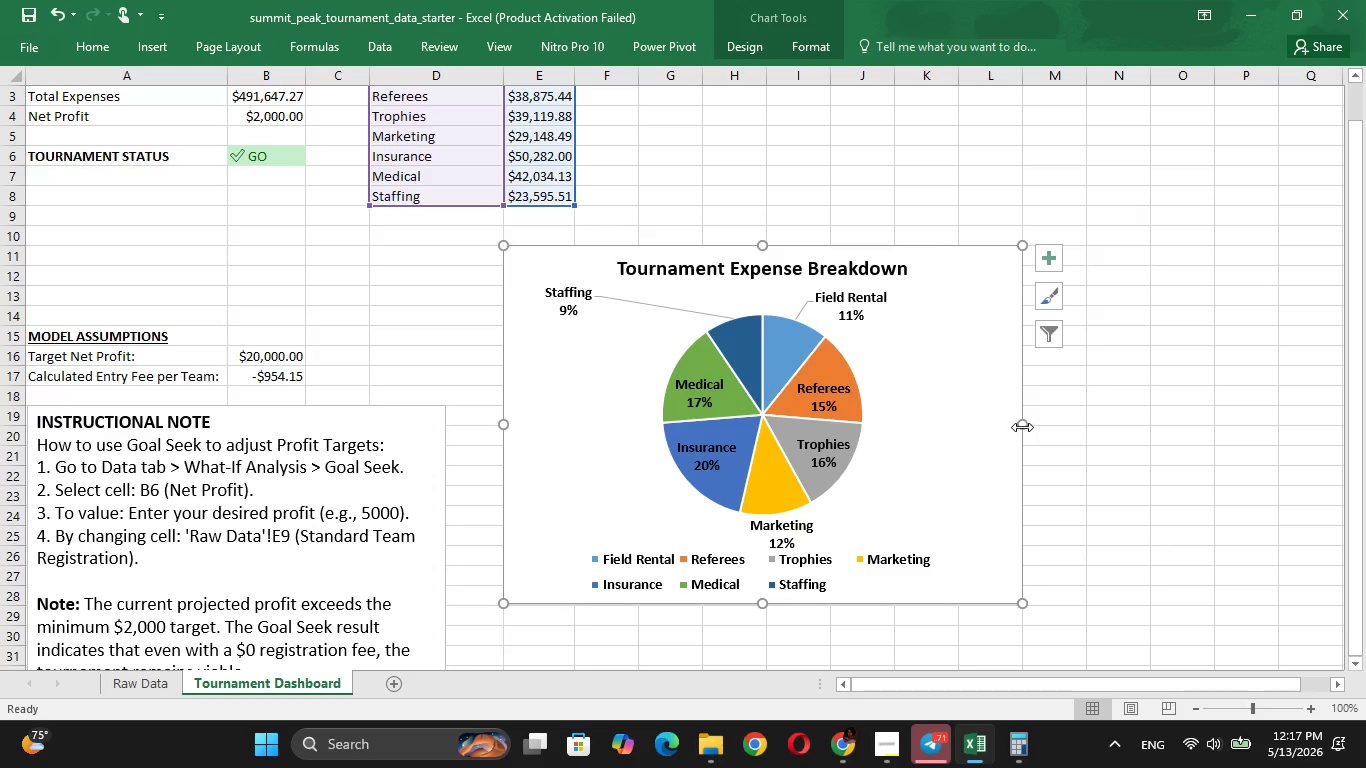 
left_click_drag(start_coordinate=[1022, 427], to_coordinate=[1085, 418])
 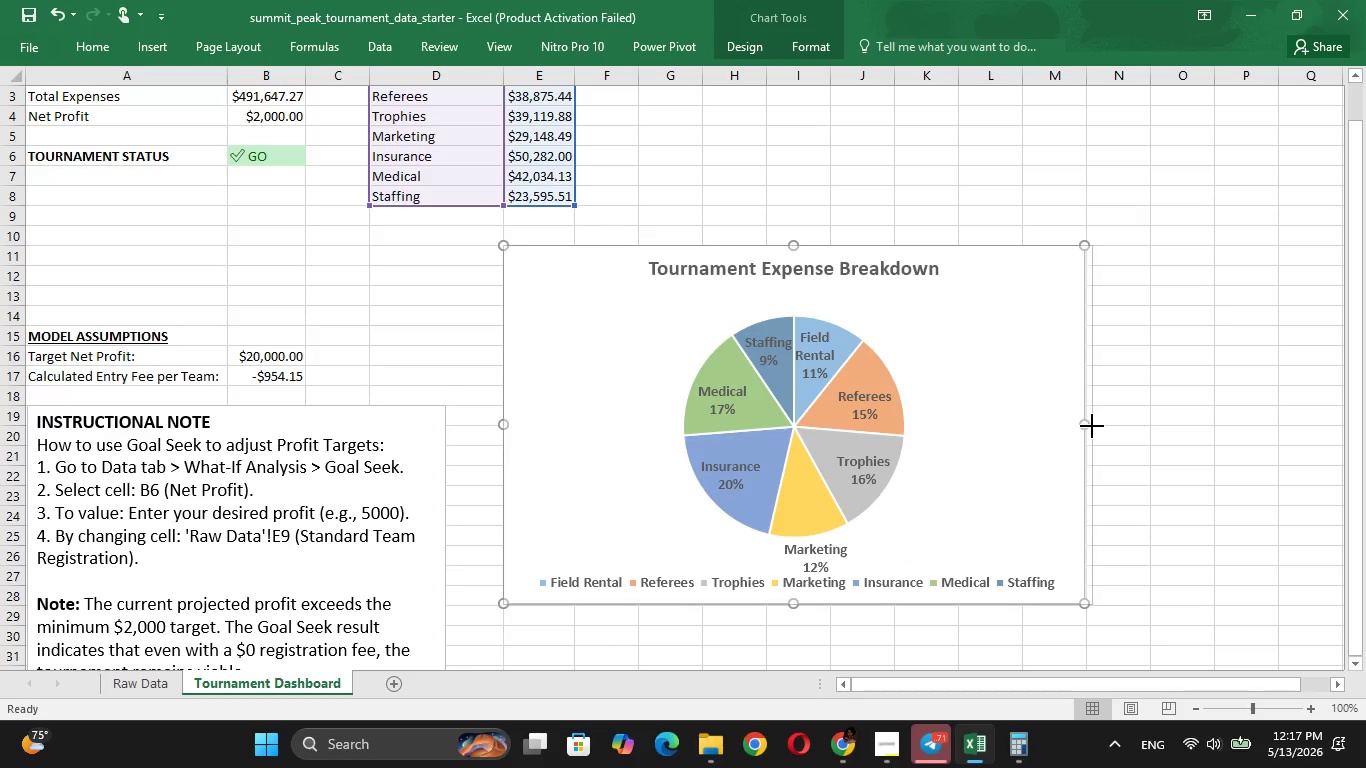 
wait(8.72)
 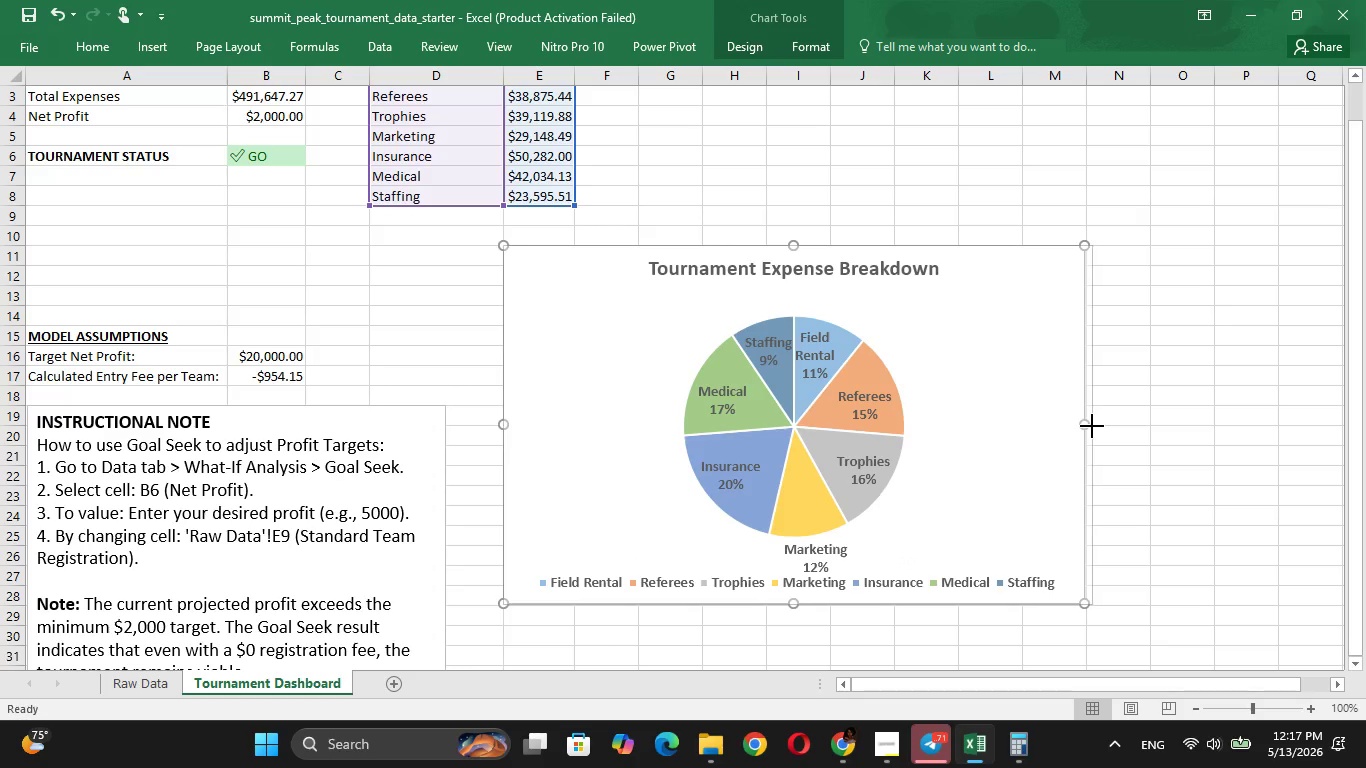 
left_click([1173, 417])
 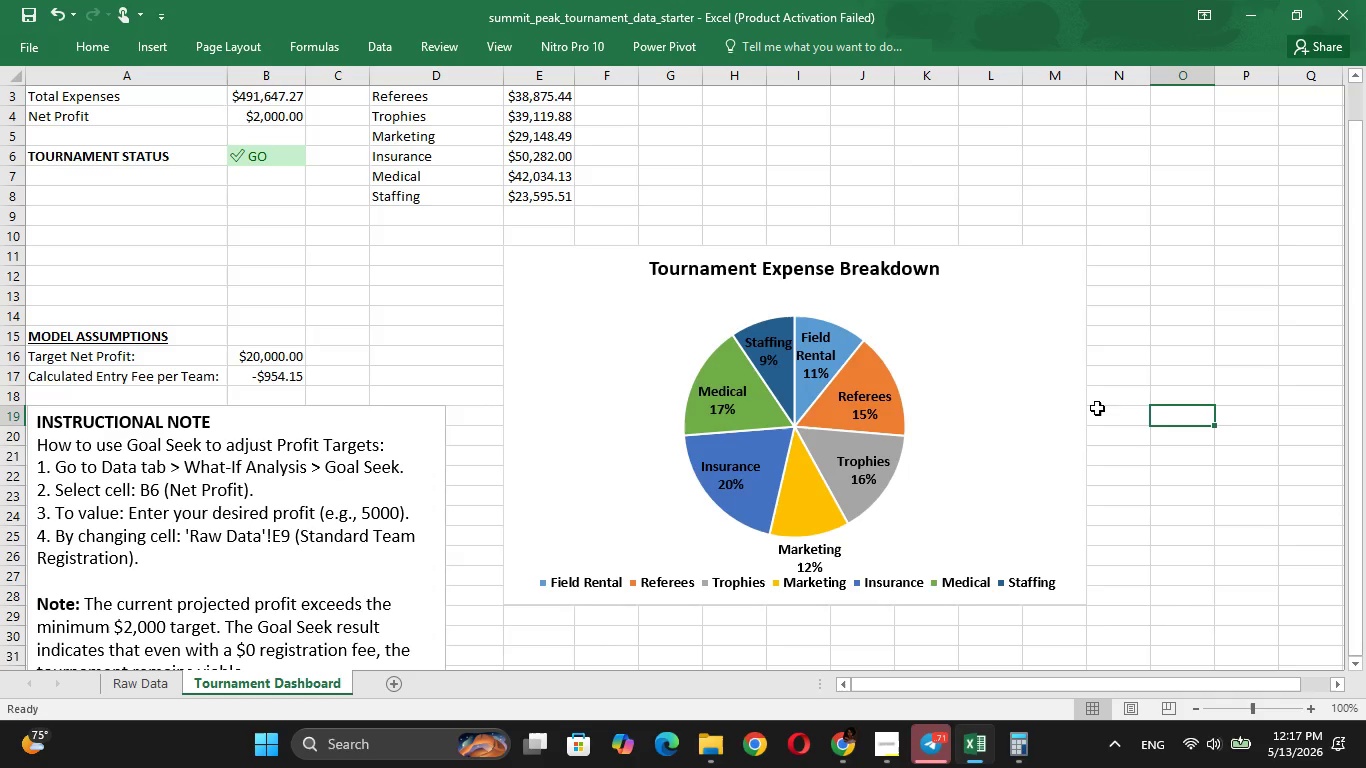 
wait(8.17)
 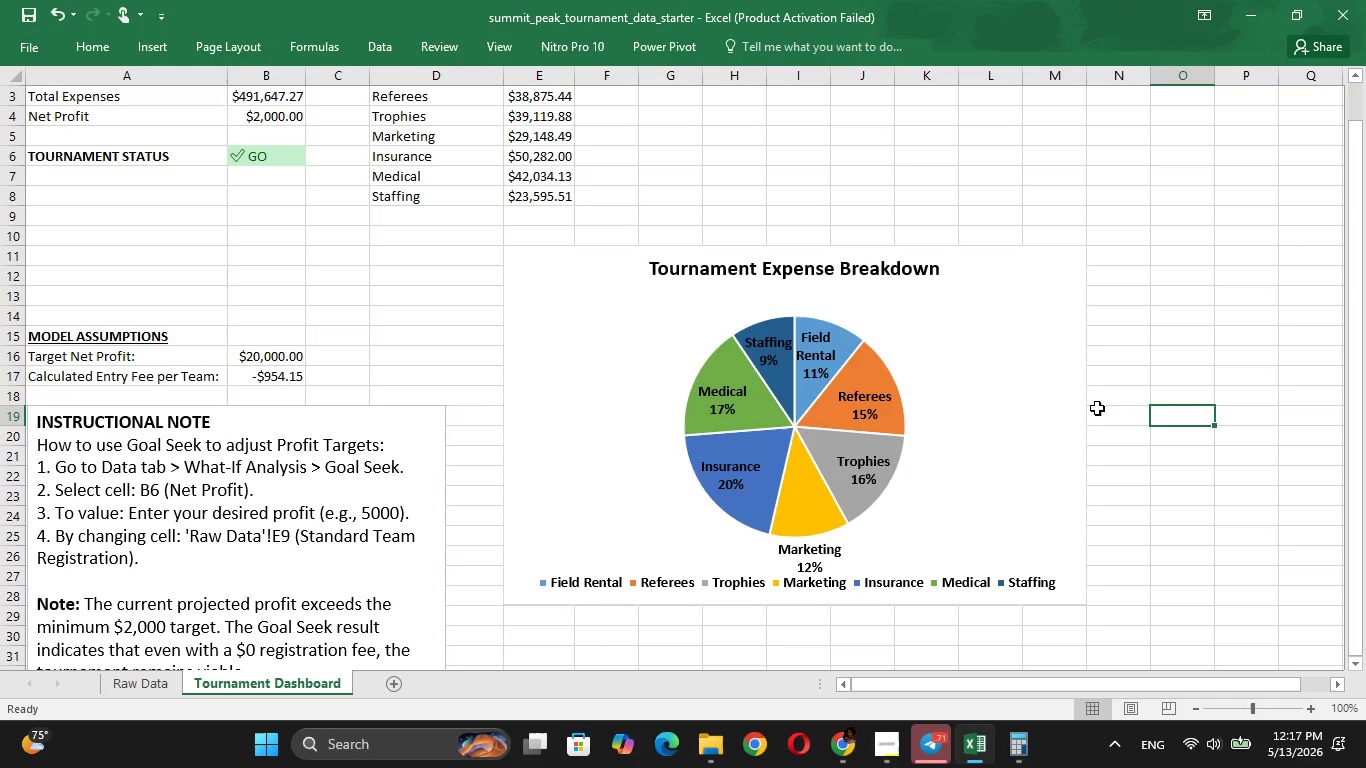 
left_click([814, 604])
 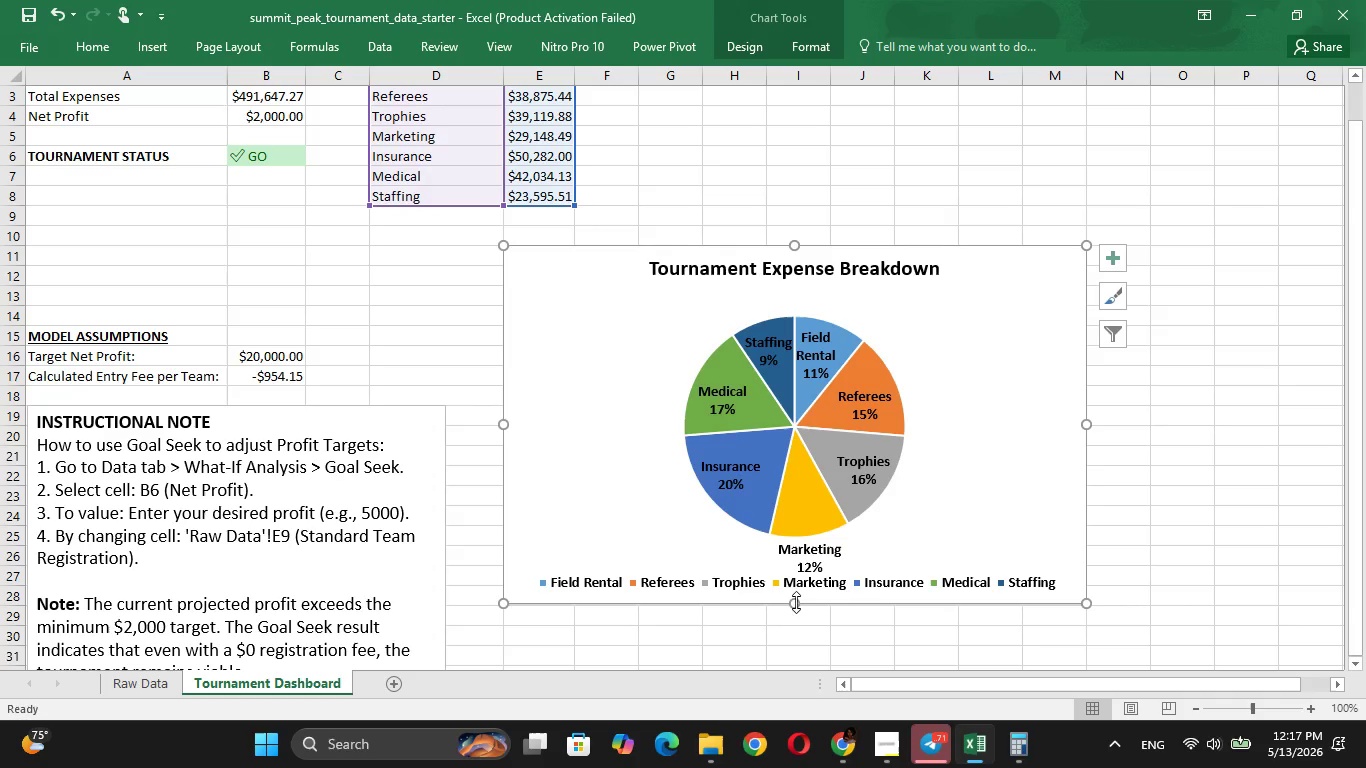 
left_click_drag(start_coordinate=[796, 601], to_coordinate=[797, 624])
 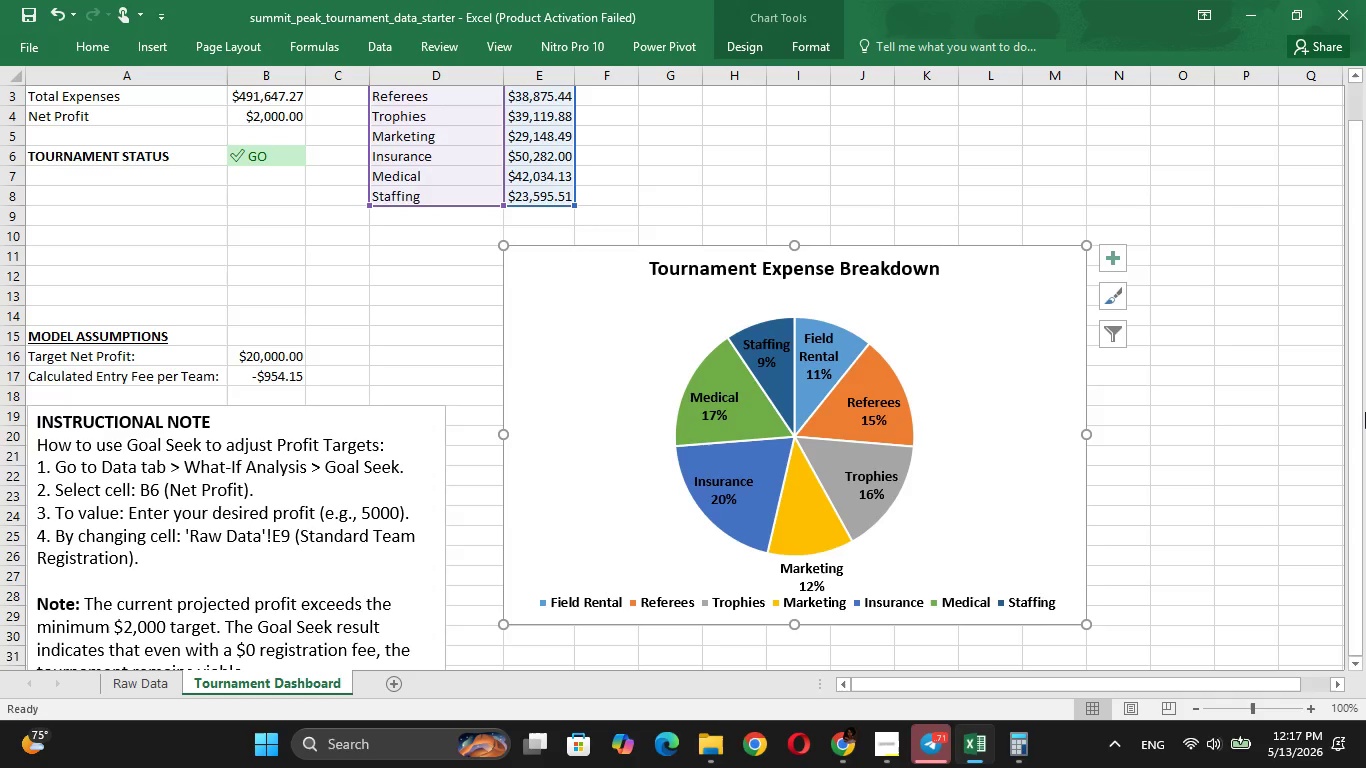 
left_click_drag(start_coordinate=[1365, 410], to_coordinate=[1363, 449])
 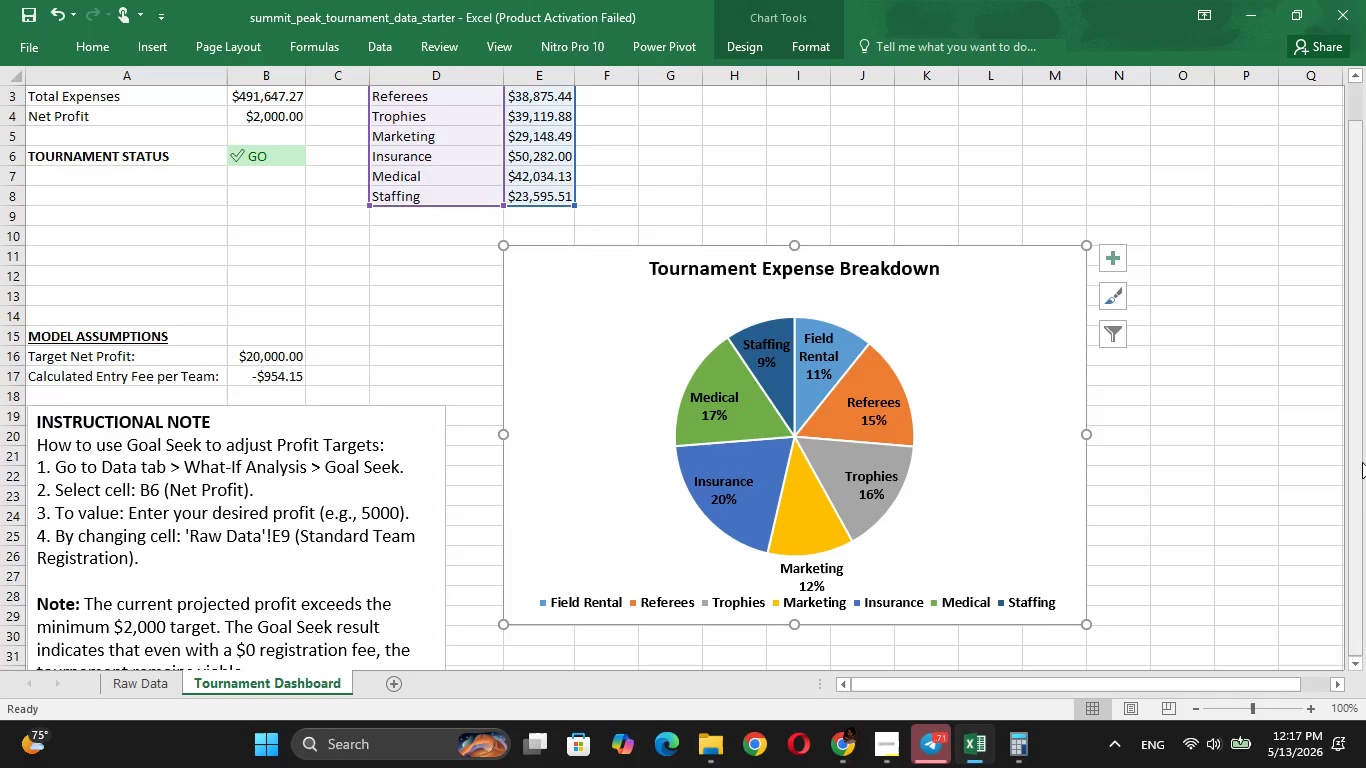 
left_click_drag(start_coordinate=[1362, 462], to_coordinate=[1355, 522])
 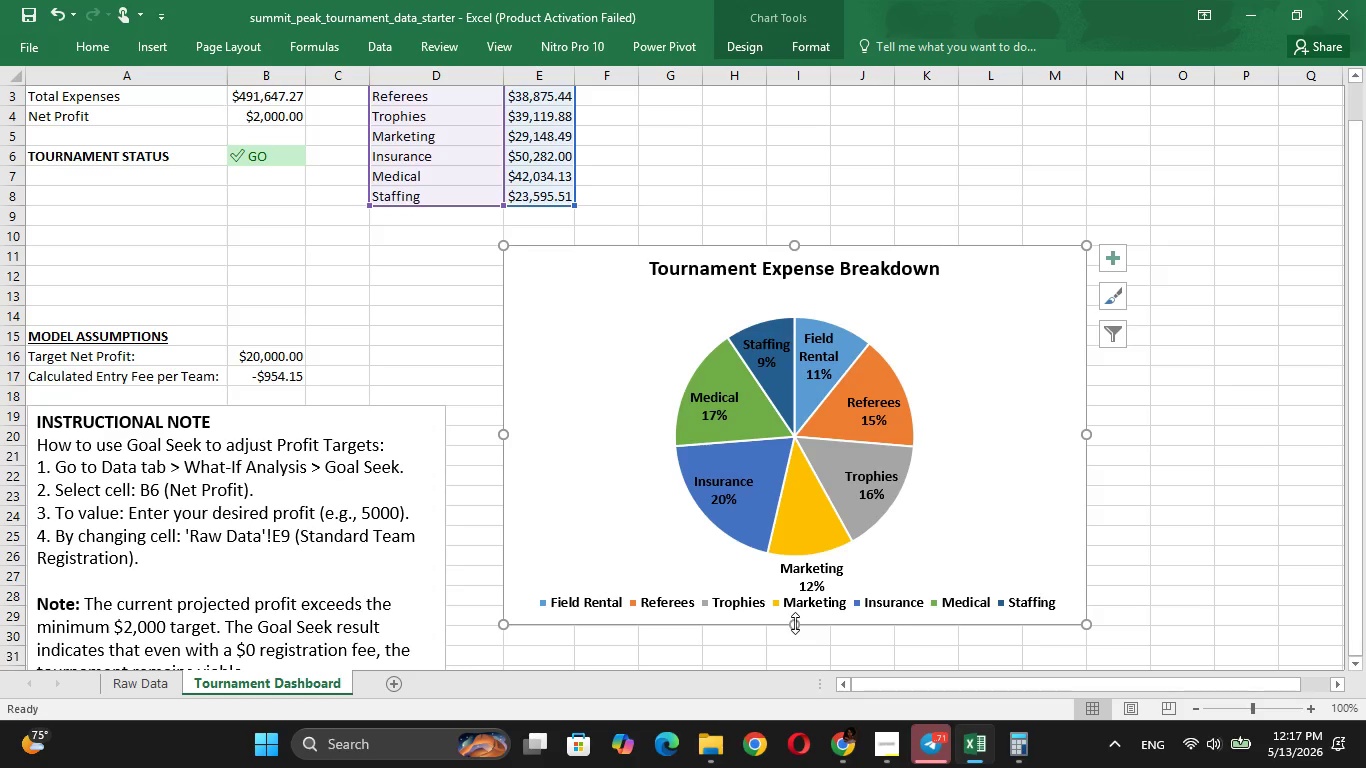 
left_click_drag(start_coordinate=[795, 623], to_coordinate=[795, 586])
 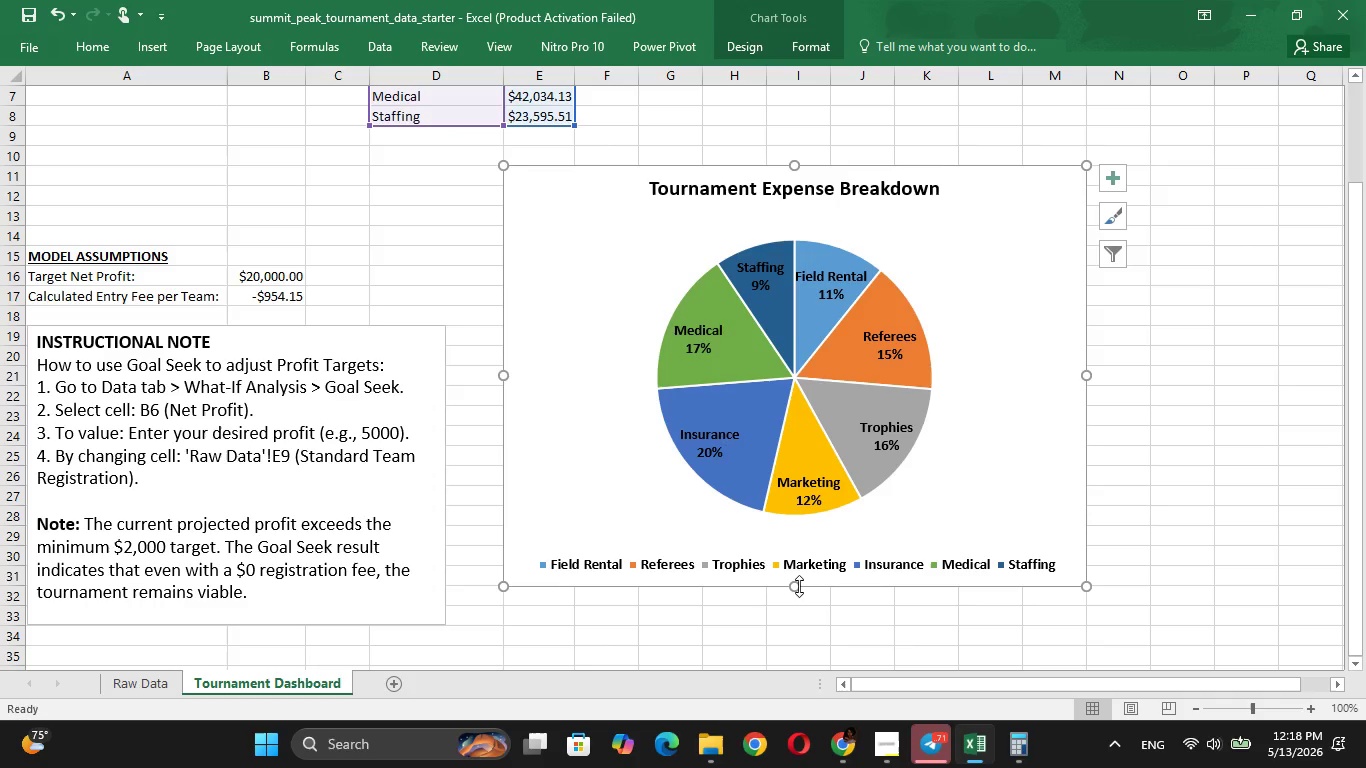 
left_click_drag(start_coordinate=[796, 585], to_coordinate=[797, 565])
 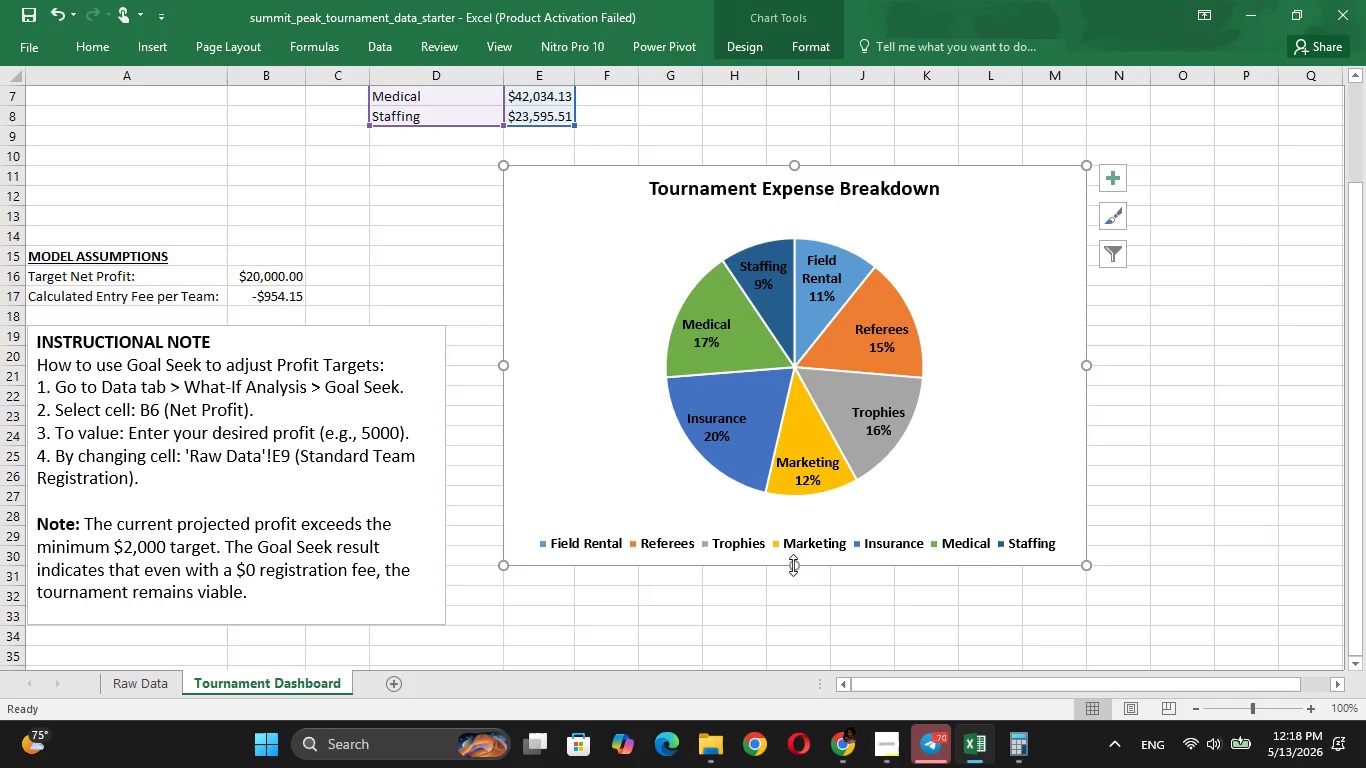 
left_click_drag(start_coordinate=[793, 564], to_coordinate=[793, 545])
 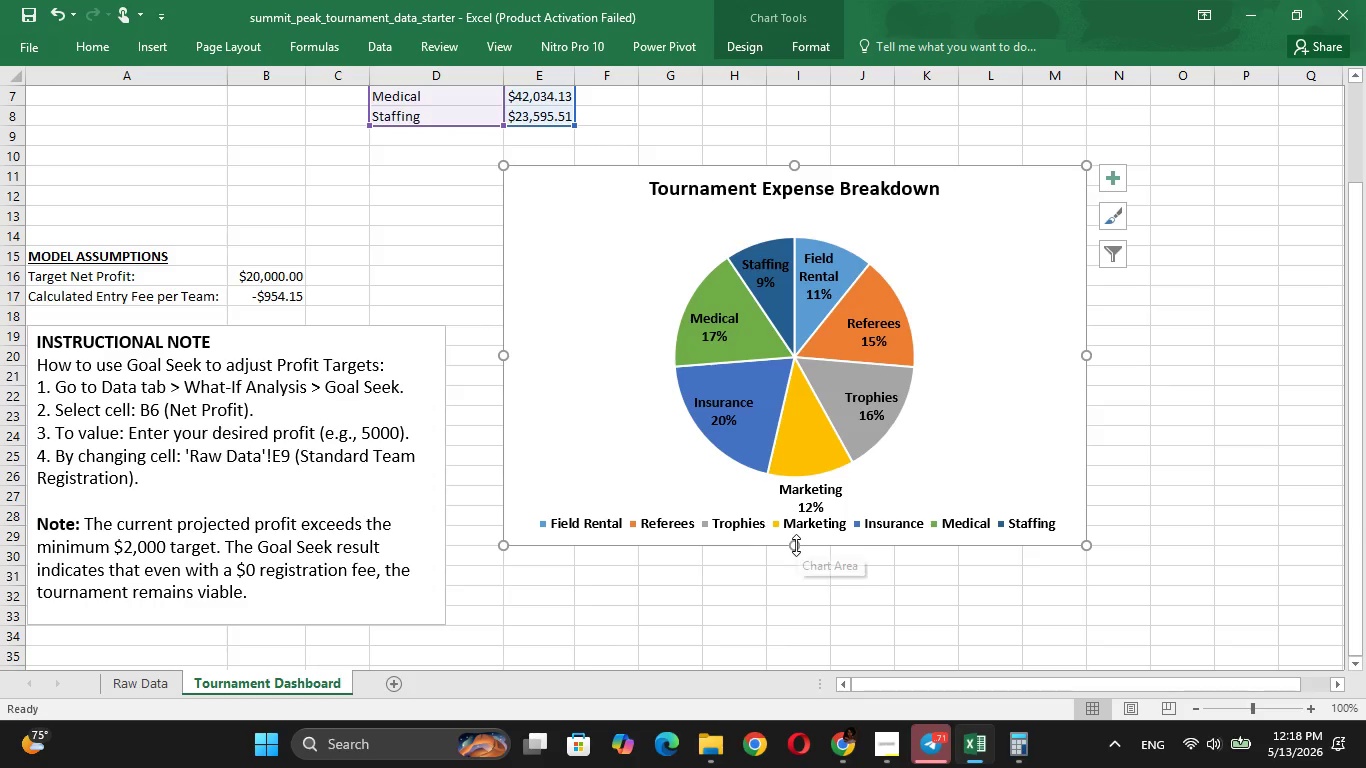 
left_click_drag(start_coordinate=[796, 545], to_coordinate=[801, 566])
 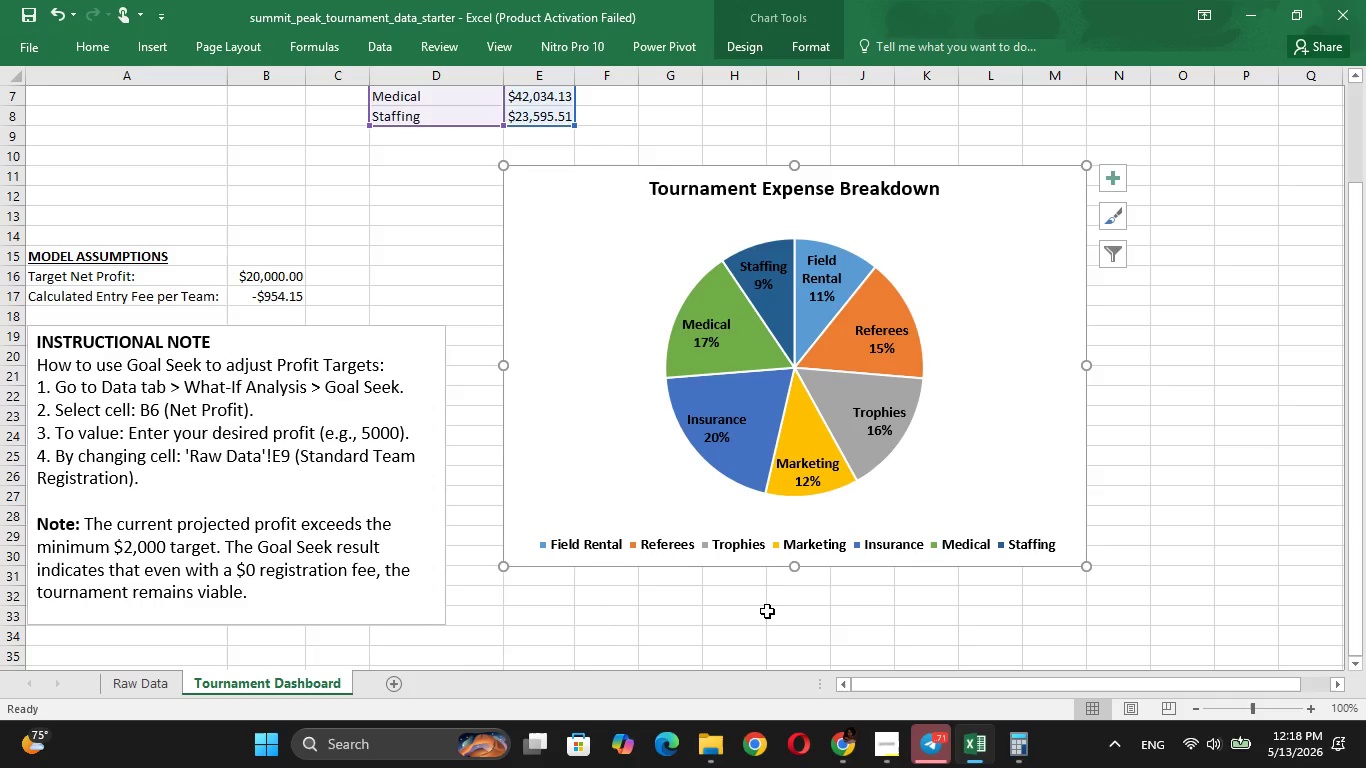 
left_click([766, 611])
 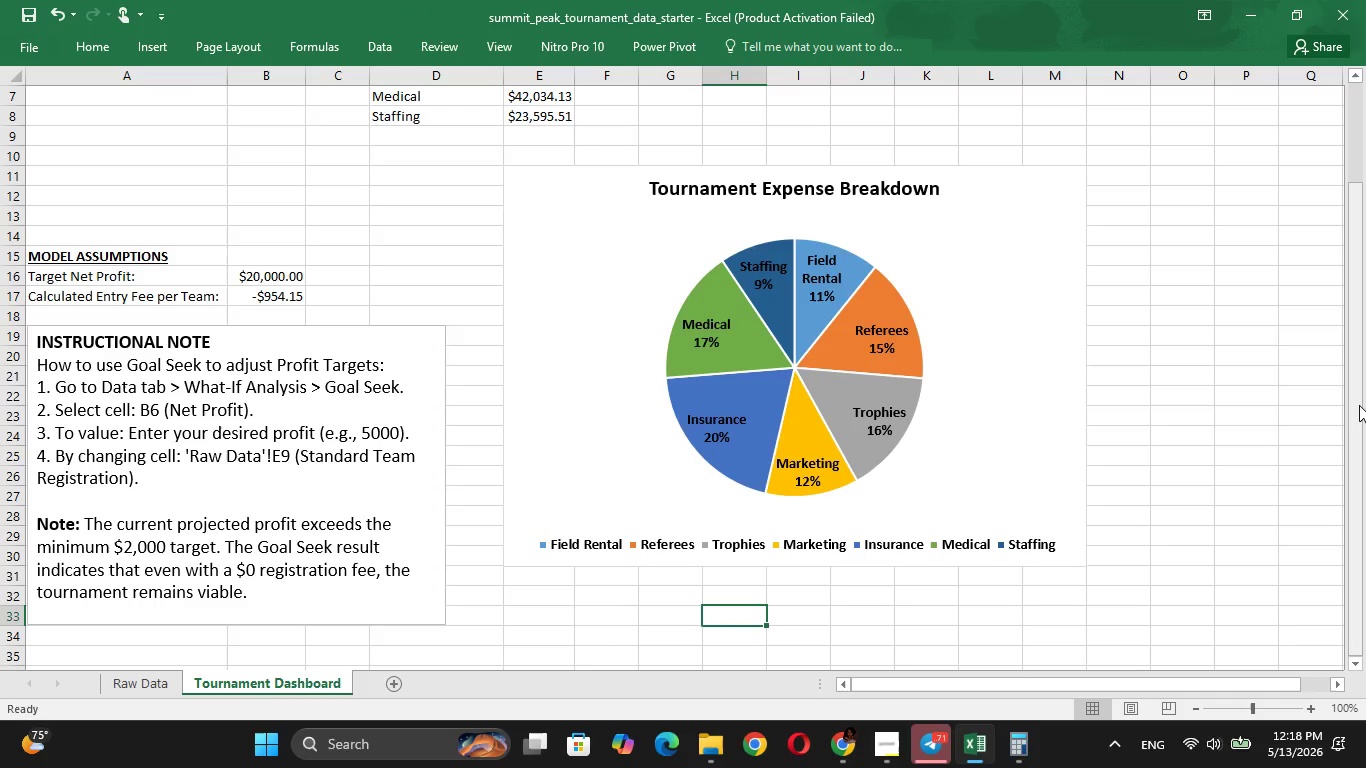 
left_click_drag(start_coordinate=[1359, 405], to_coordinate=[1365, 254])
 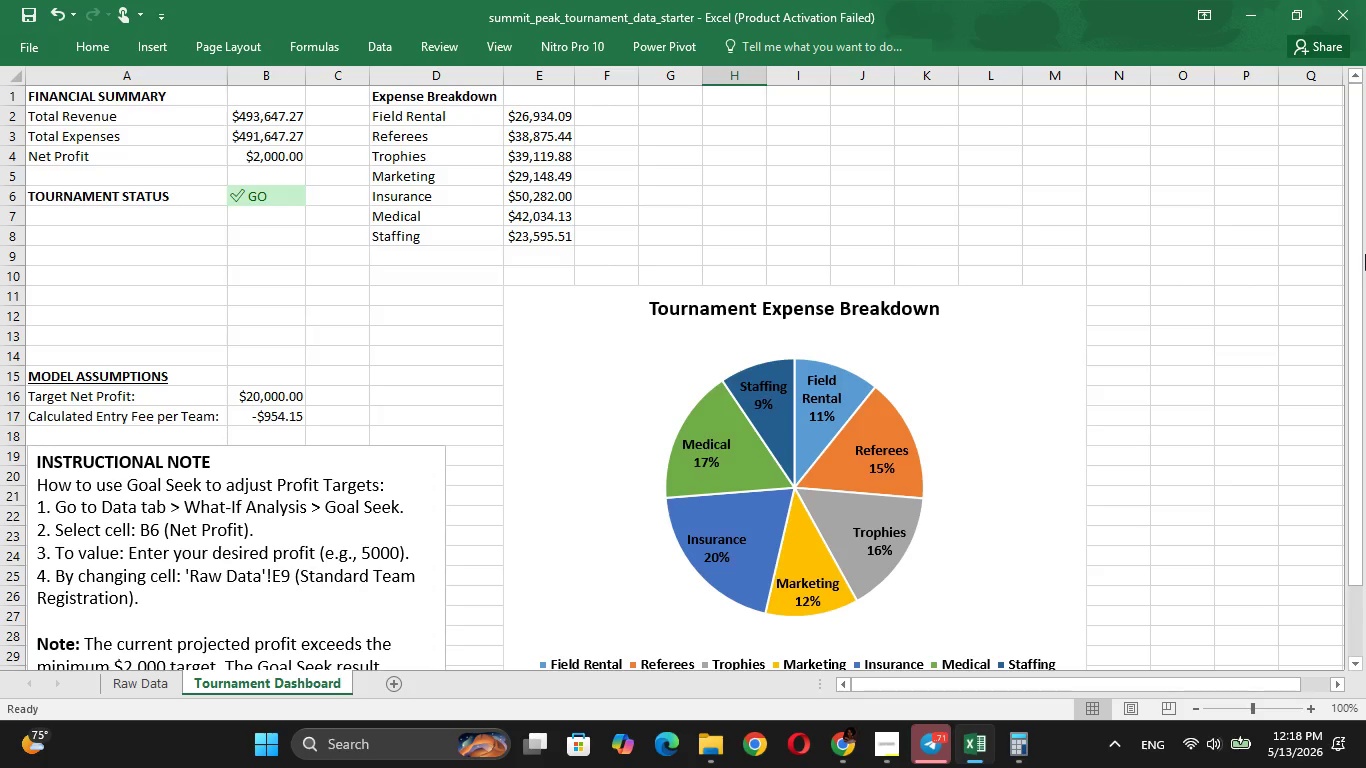 
wait(24.76)
 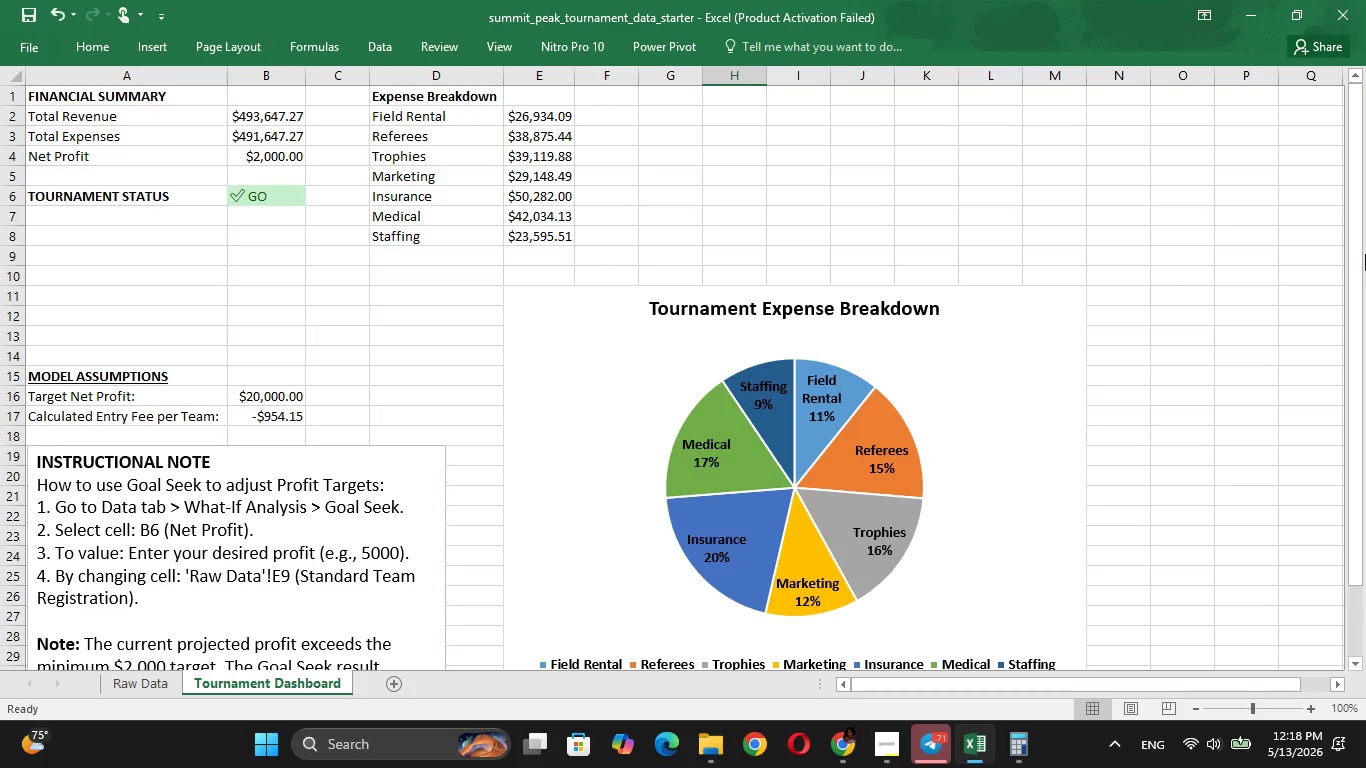 
left_click([267, 401])
 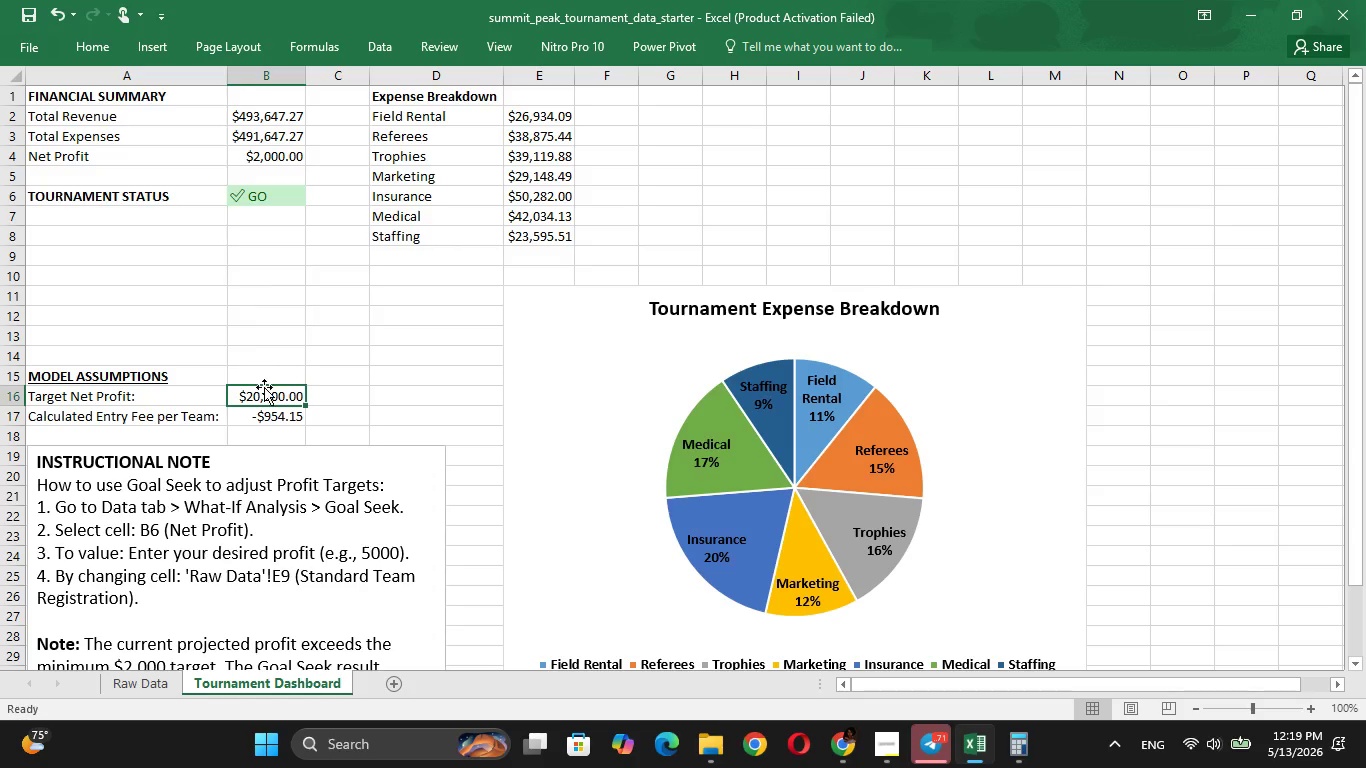 
double_click([264, 387])
 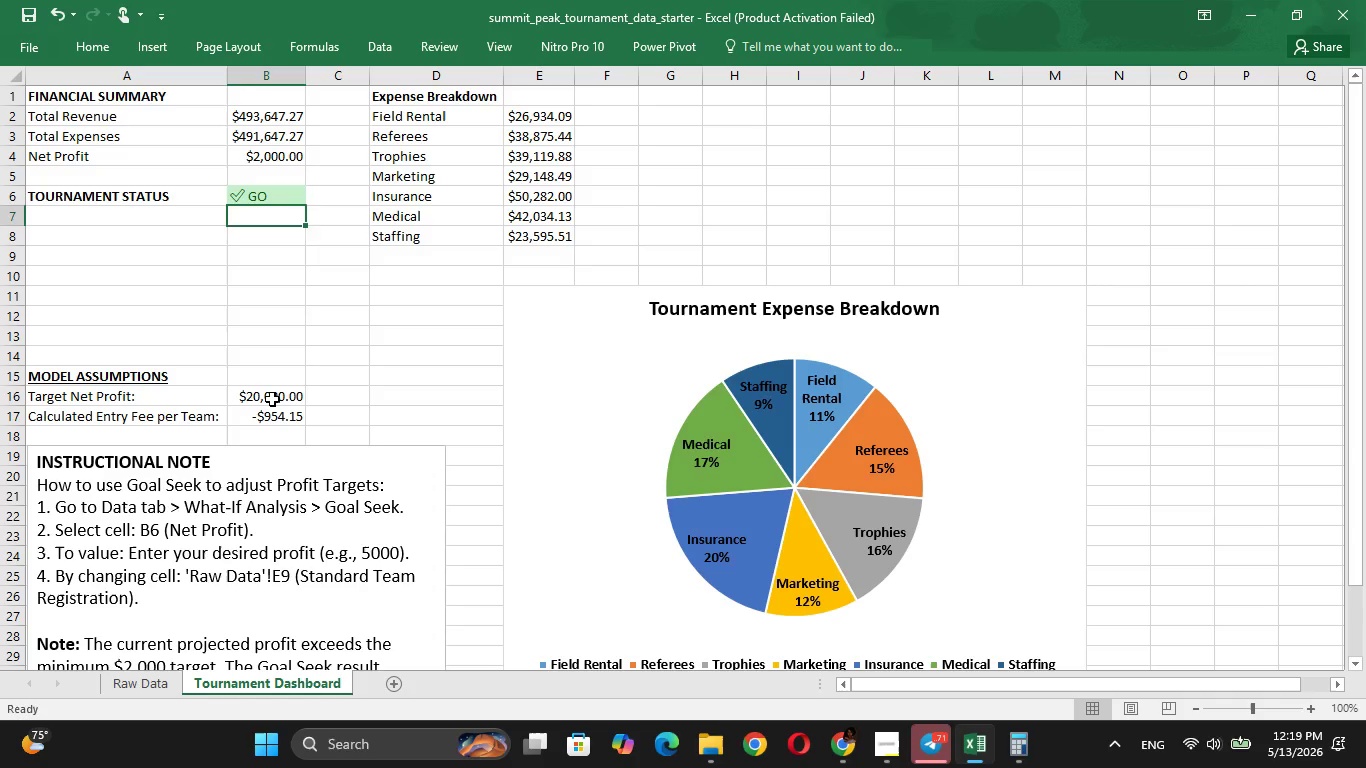 
double_click([272, 399])
 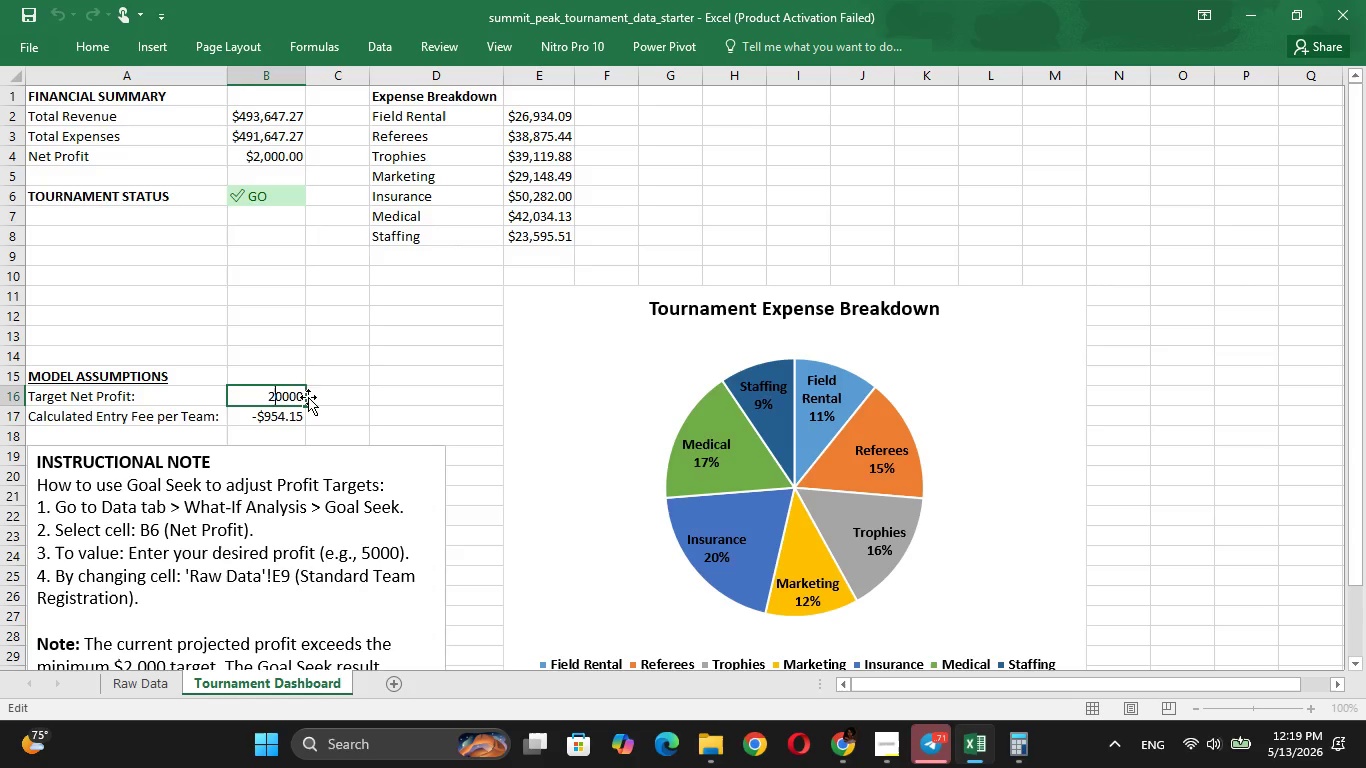 
left_click([301, 395])
 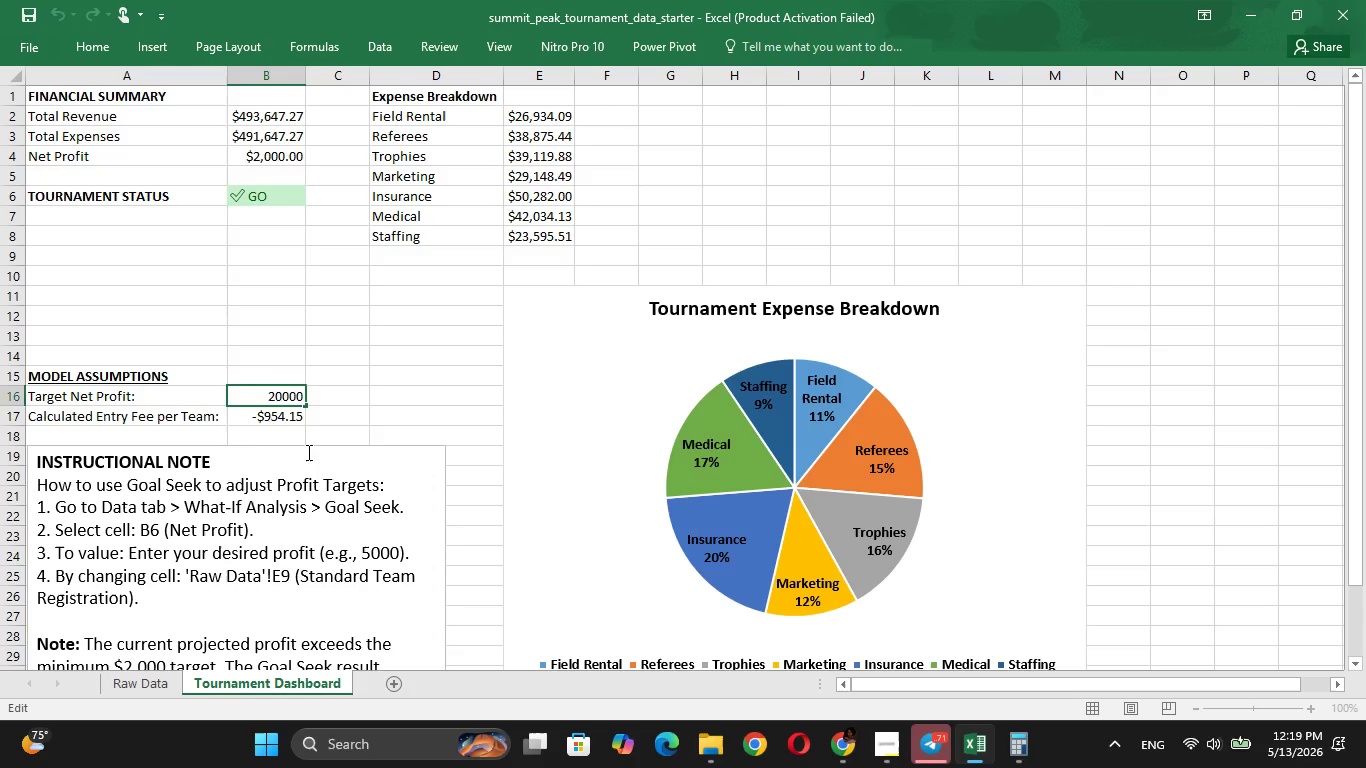 
key(Backspace)
 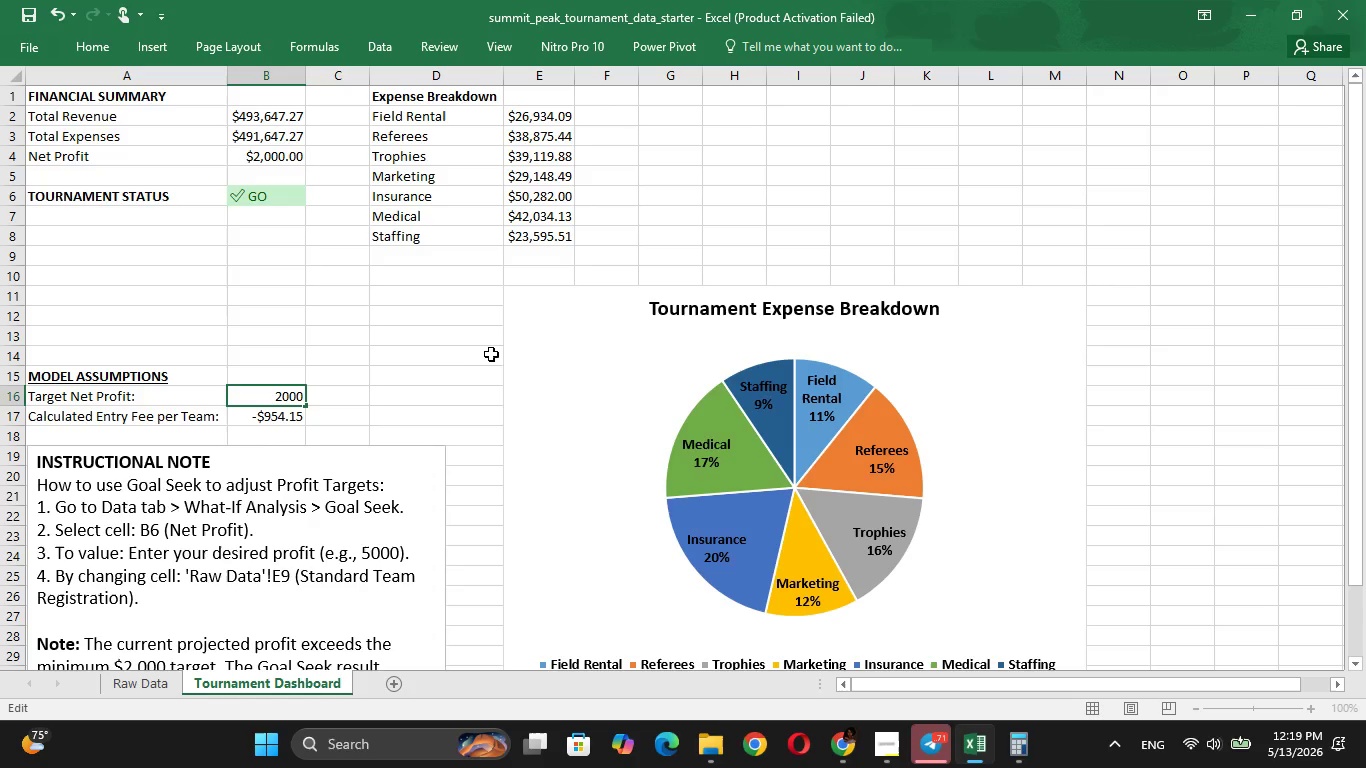 
left_click([492, 354])
 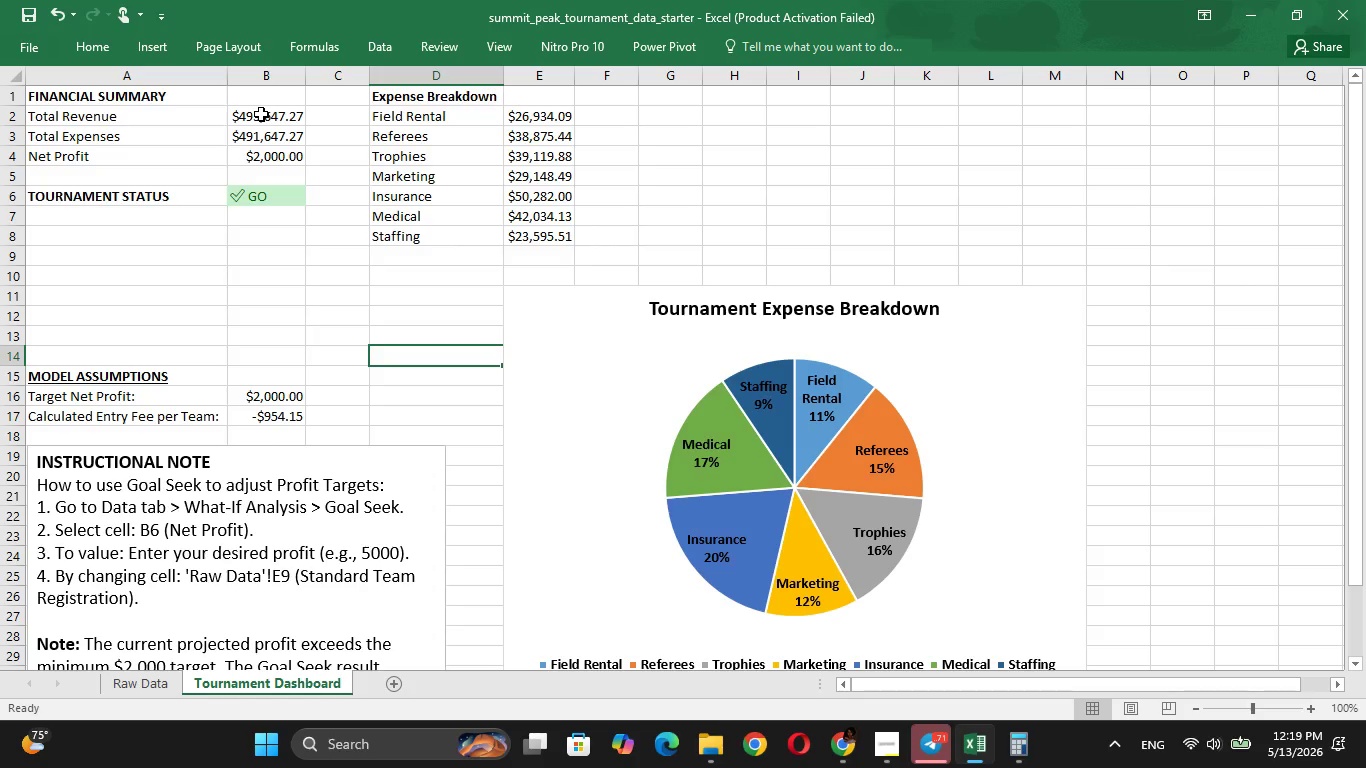 
wait(23.3)
 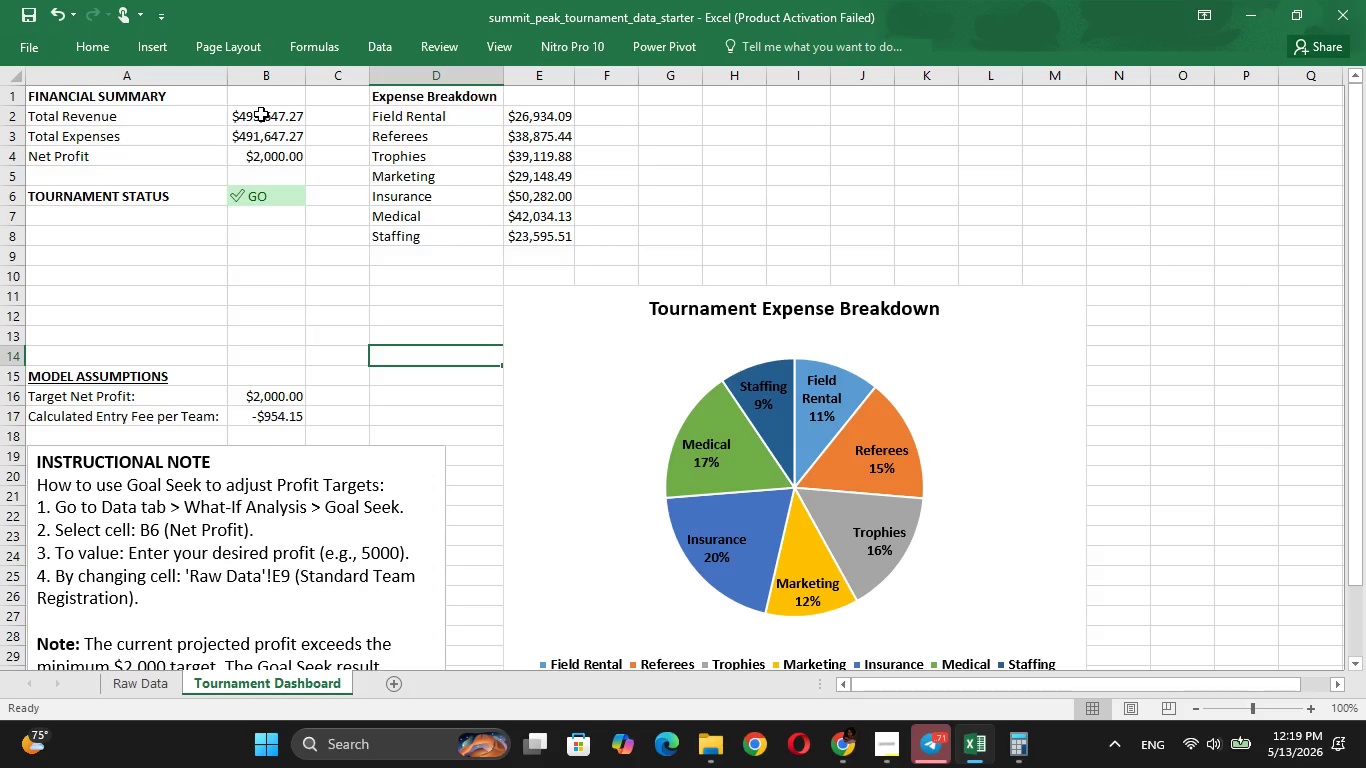 
left_click([151, 683])
 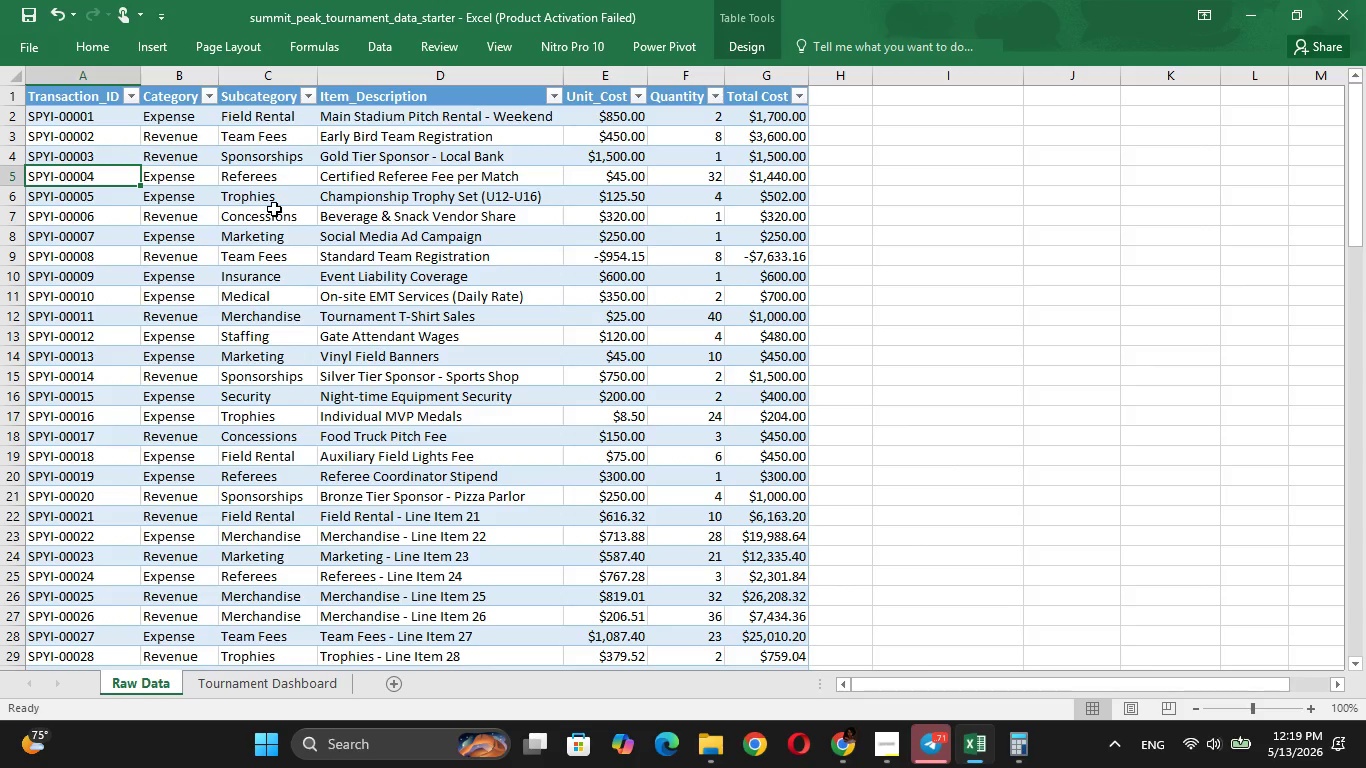 
wait(7.11)
 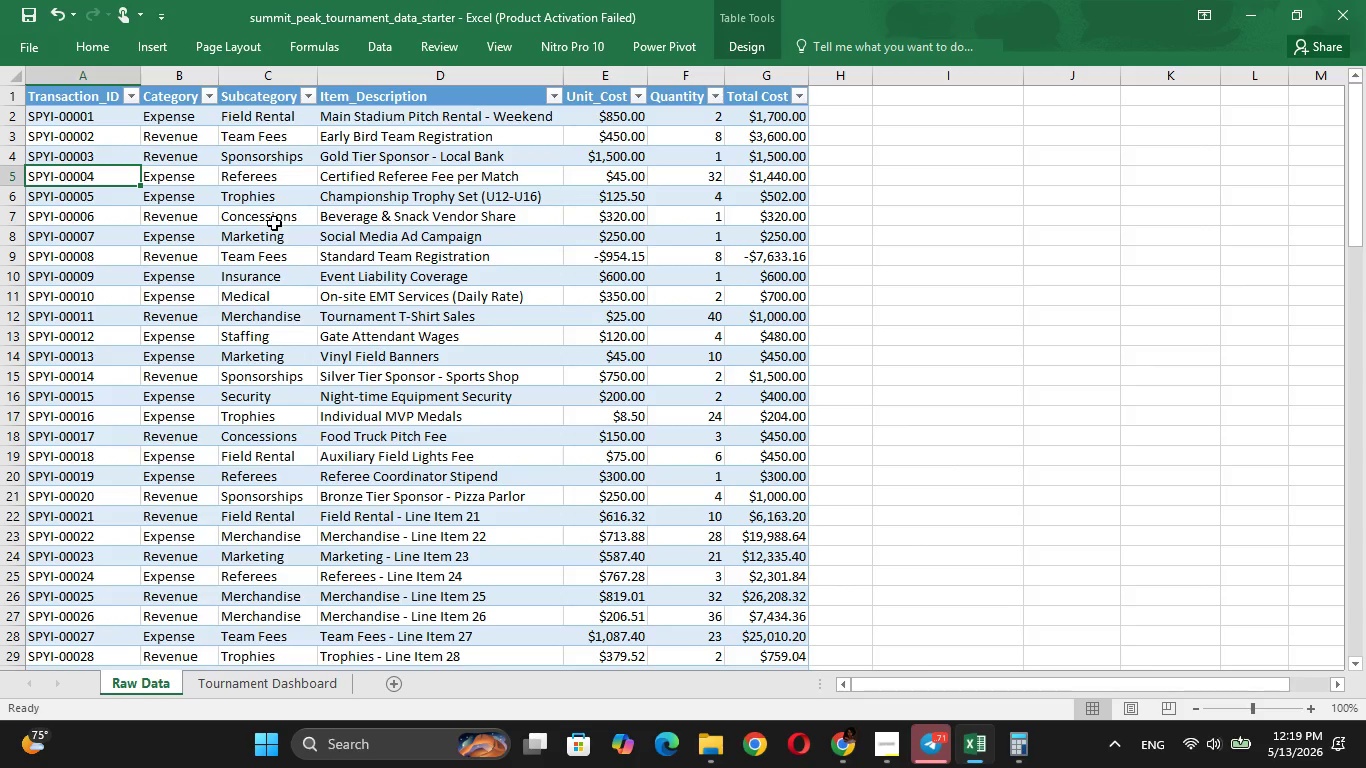 
left_click([280, 154])
 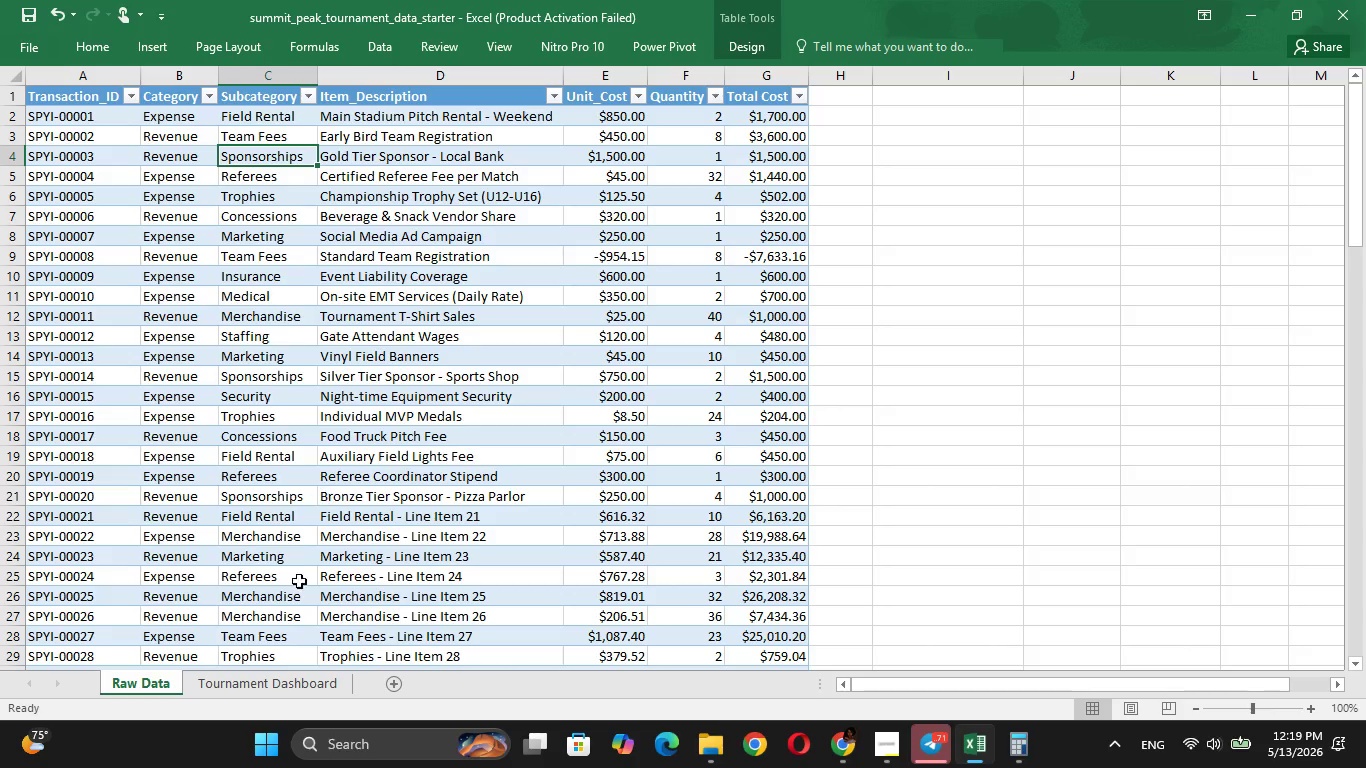 
left_click([309, 681])
 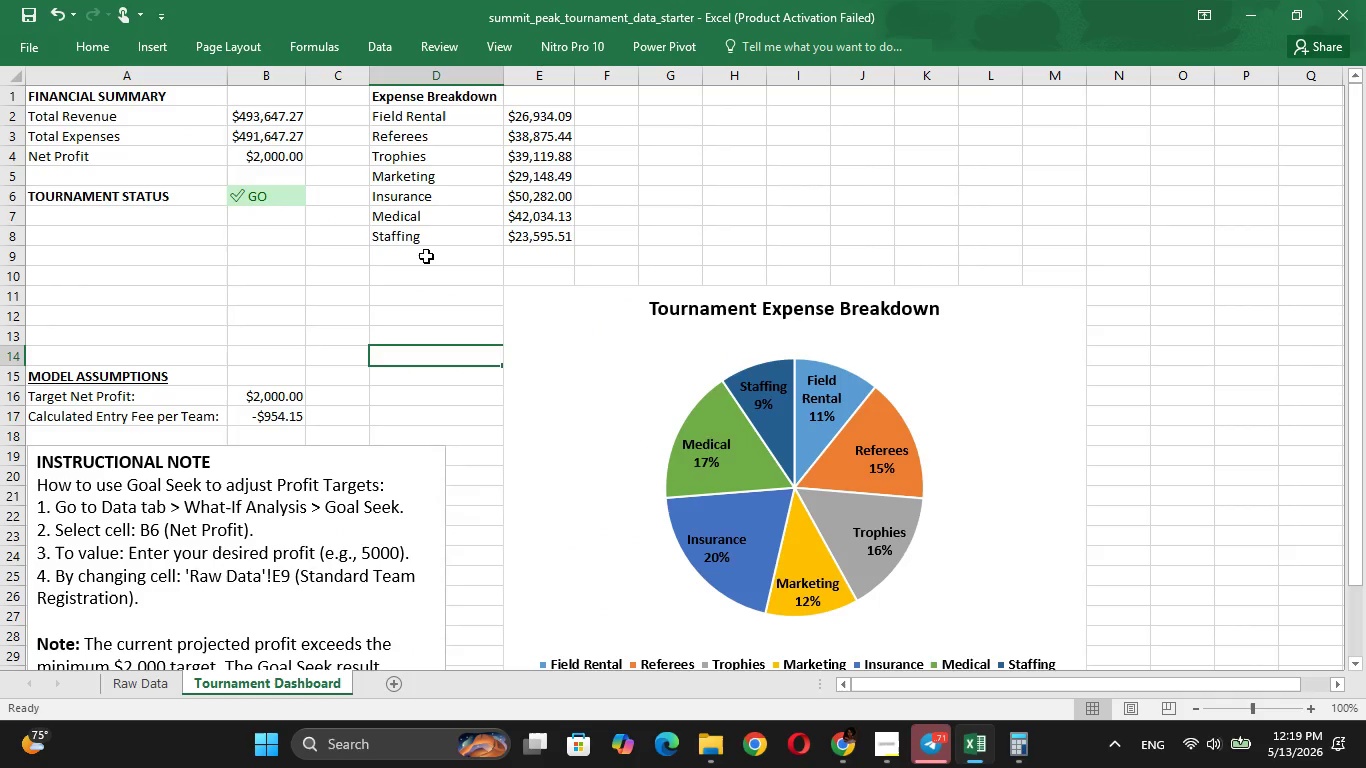 
left_click([426, 256])
 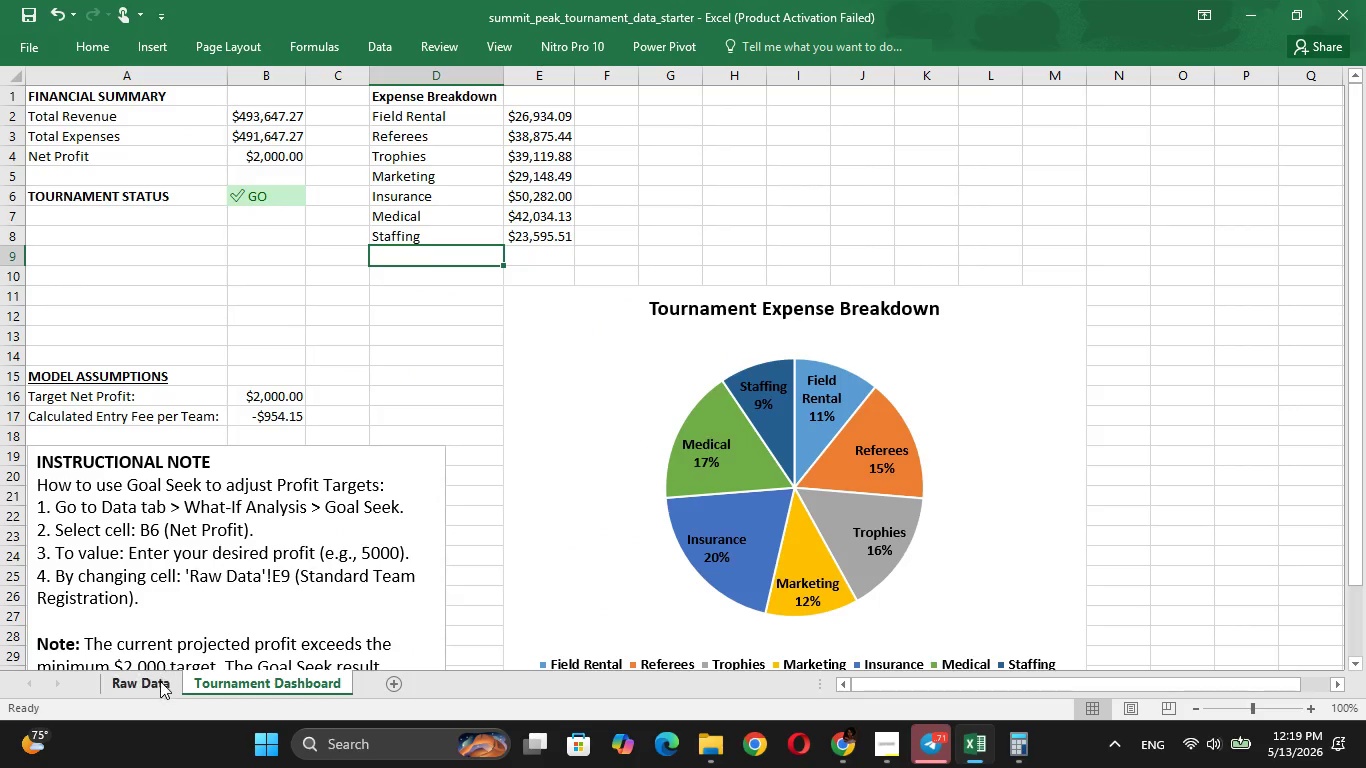 
left_click([160, 682])
 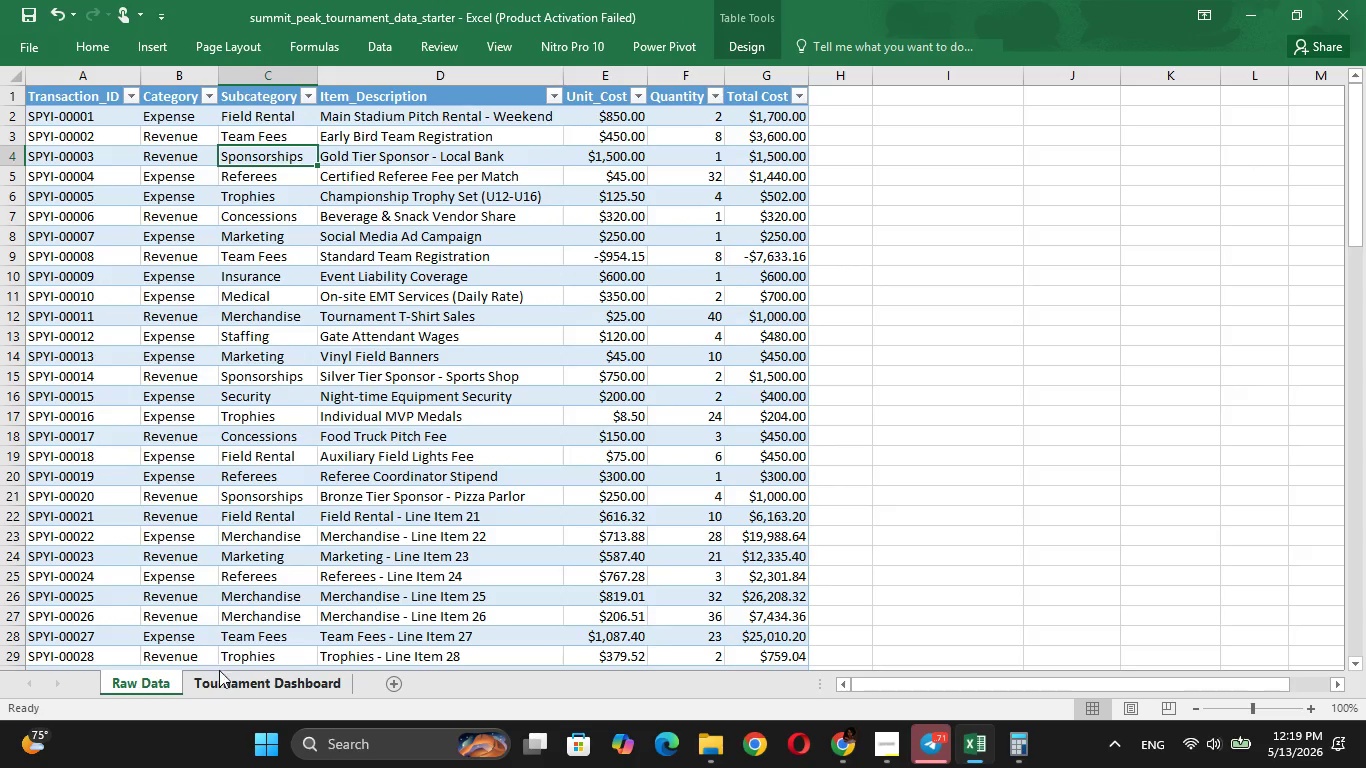 
left_click([227, 674])
 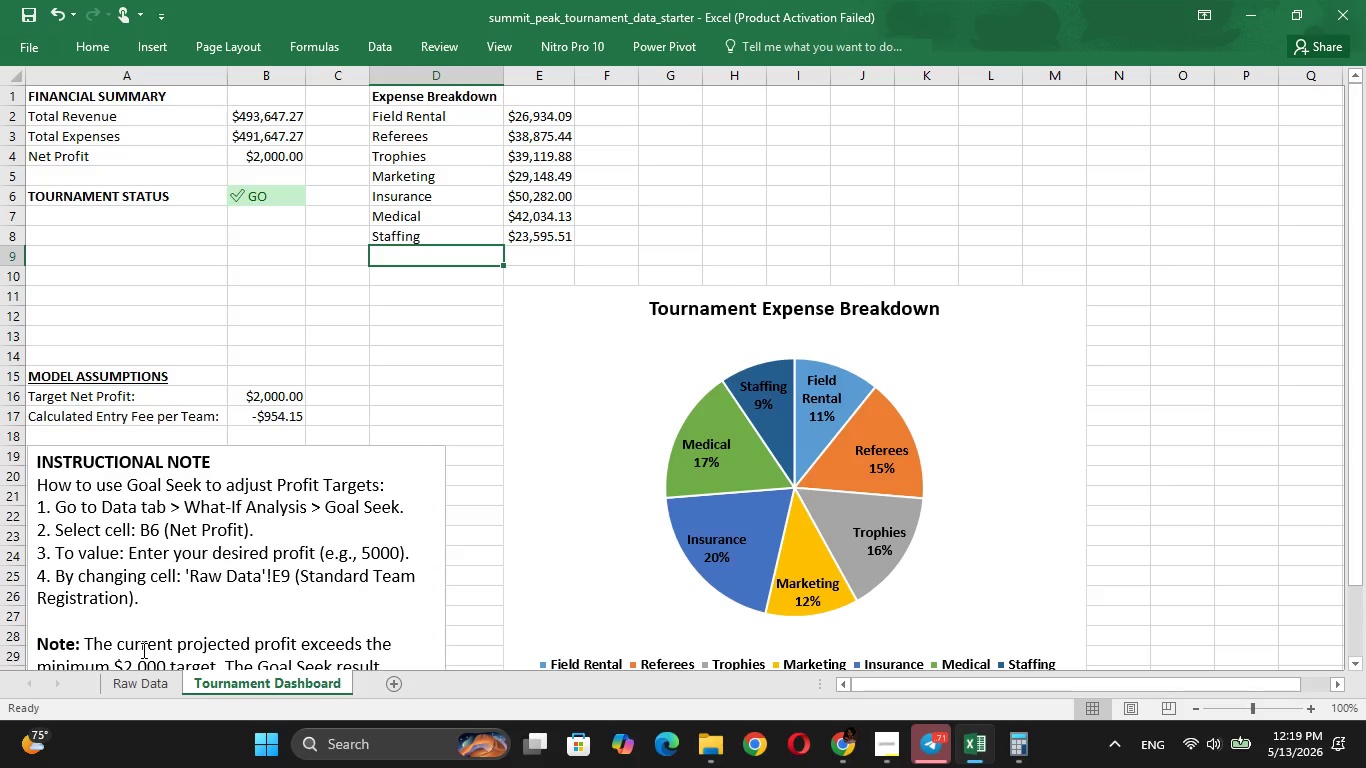 
left_click([137, 681])
 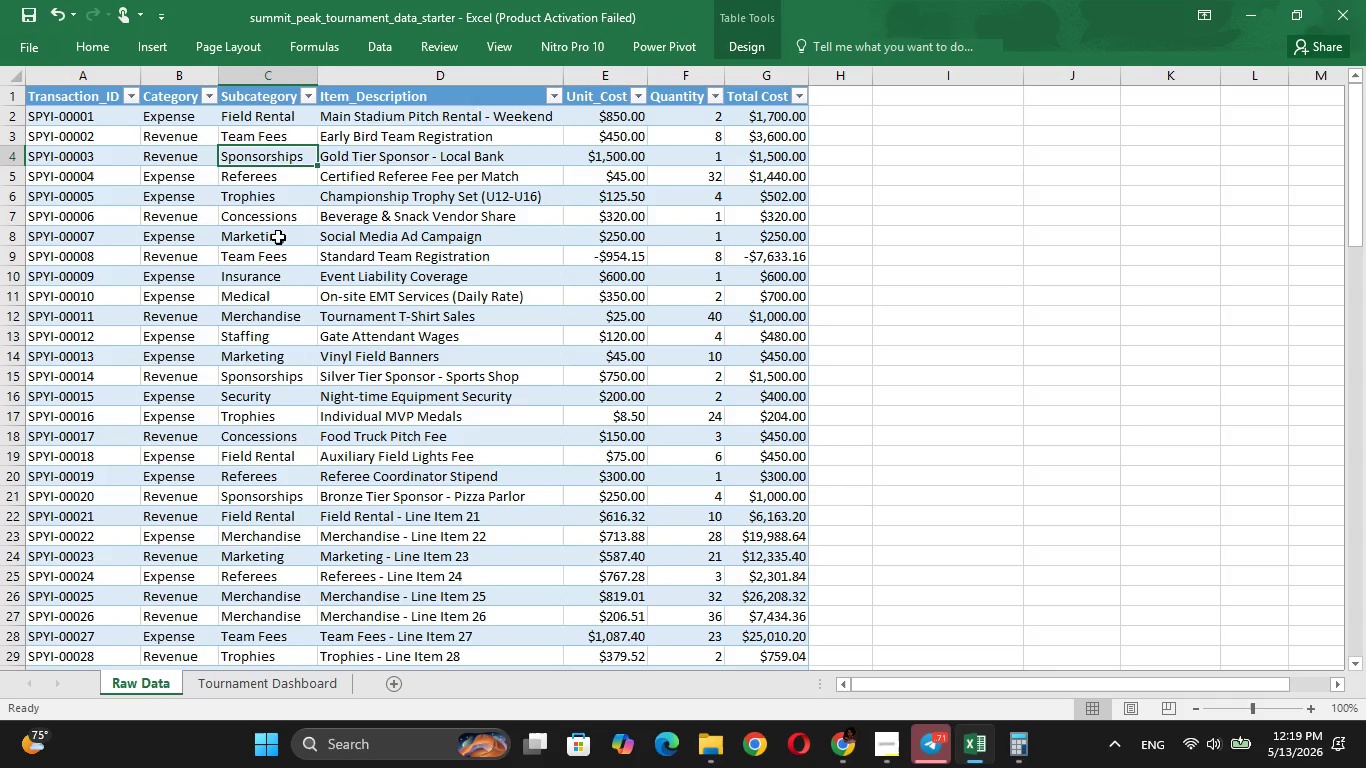 
wait(5.58)
 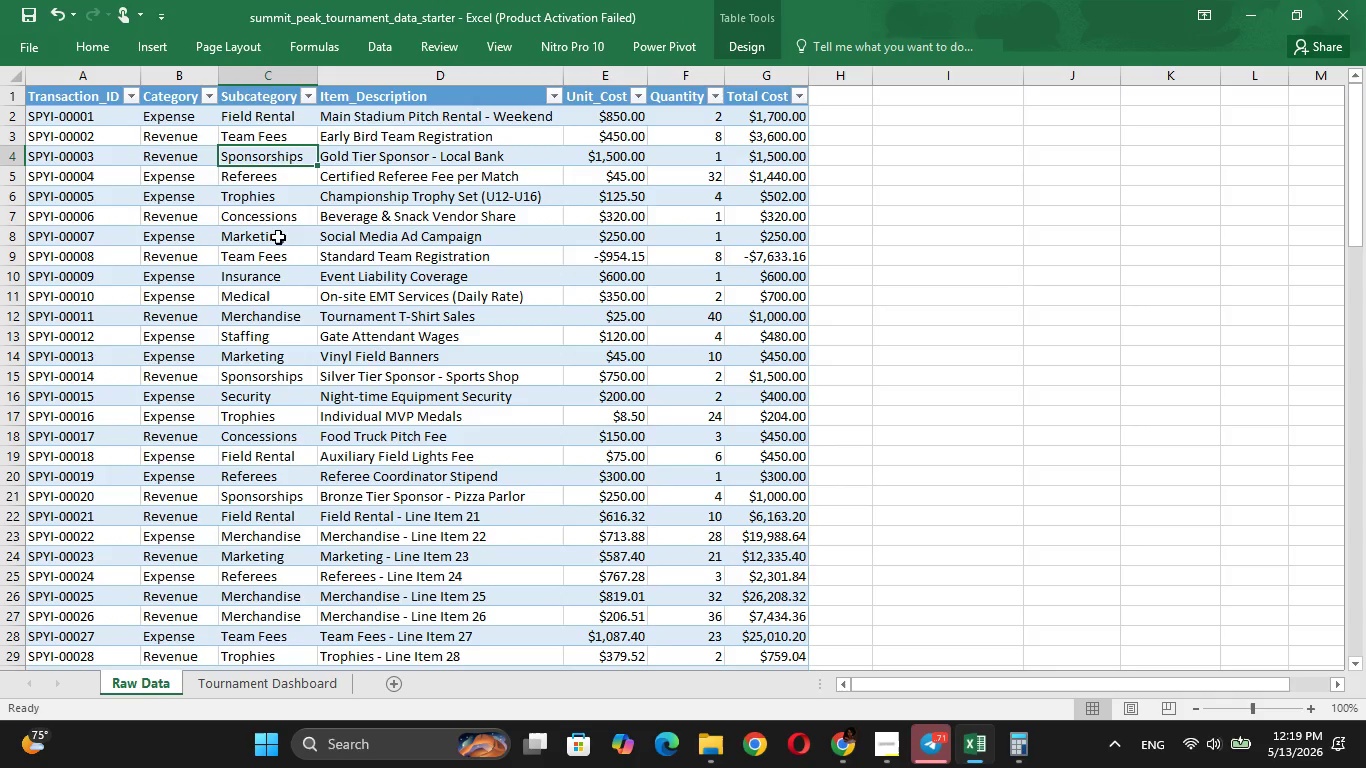 
key(ArrowUp)
 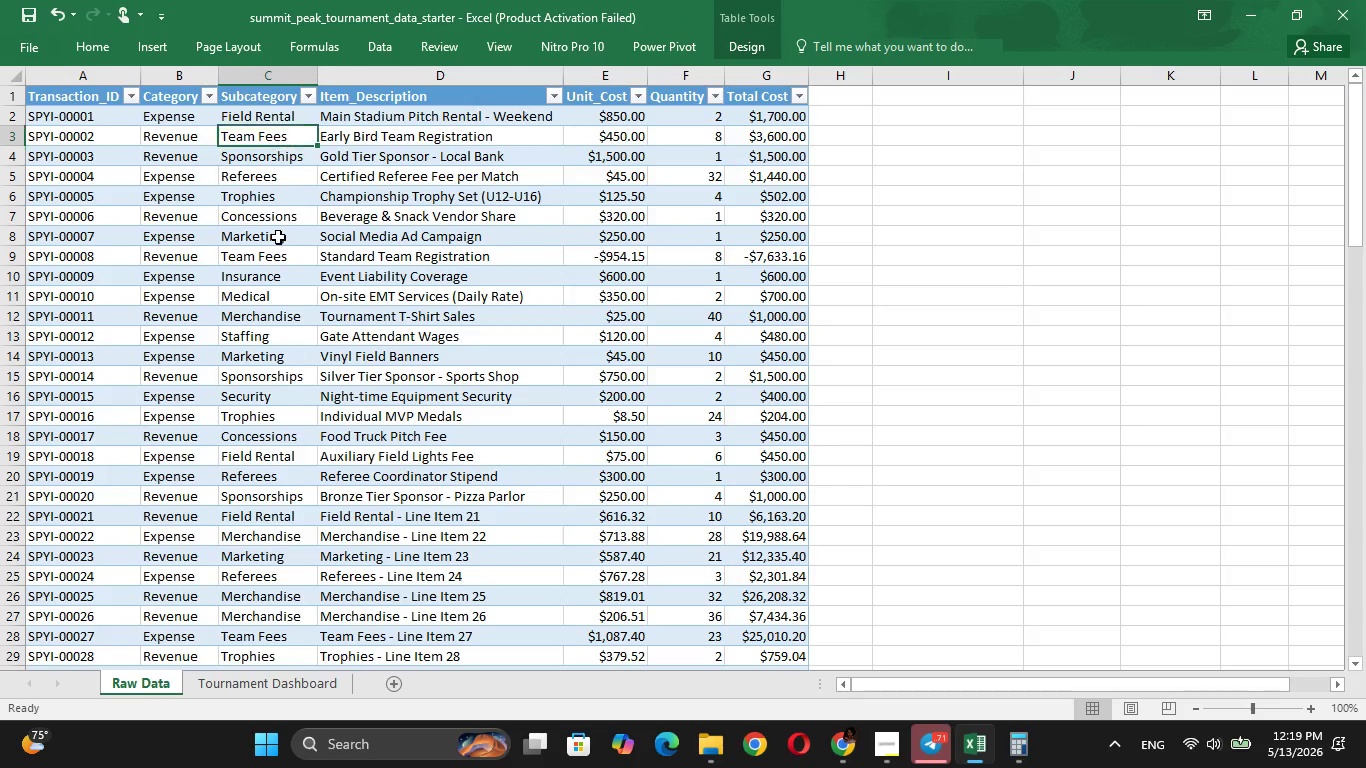 
key(ArrowUp)
 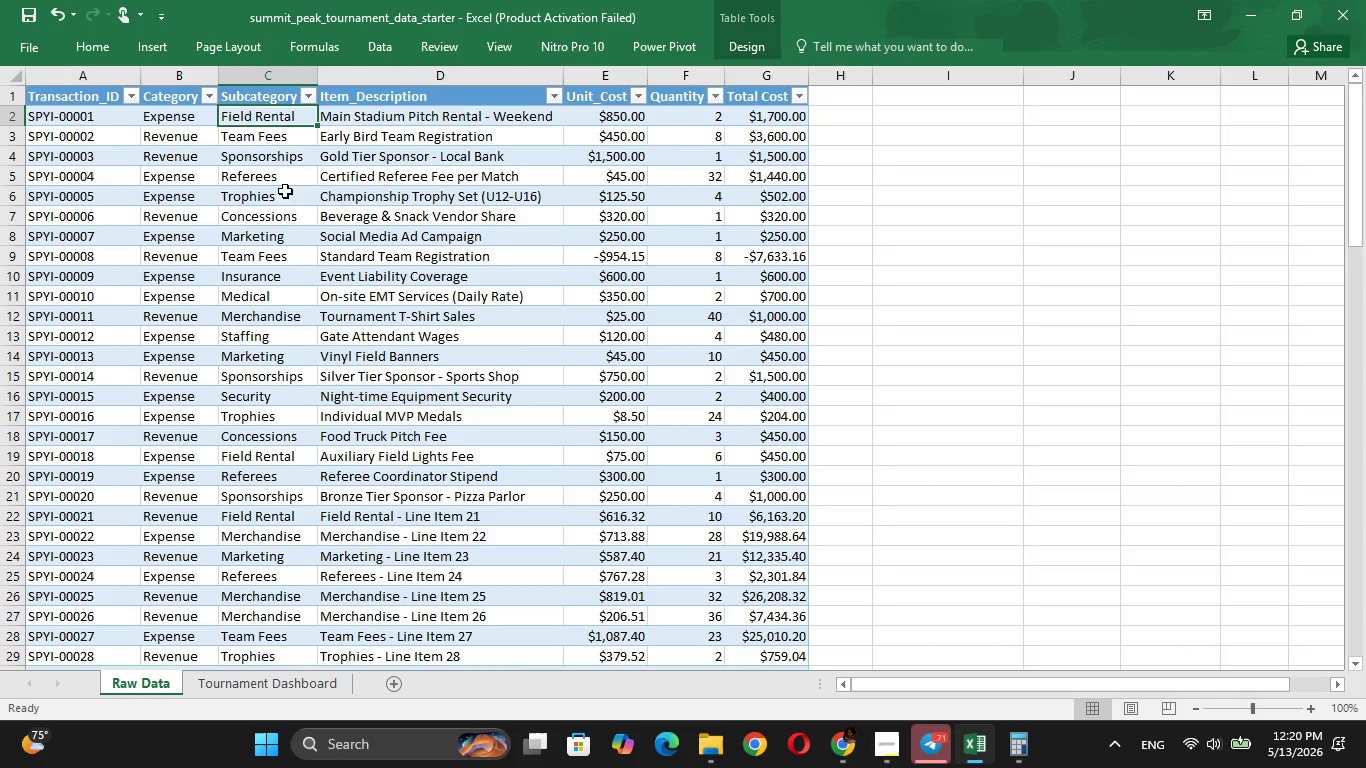 
wait(5.55)
 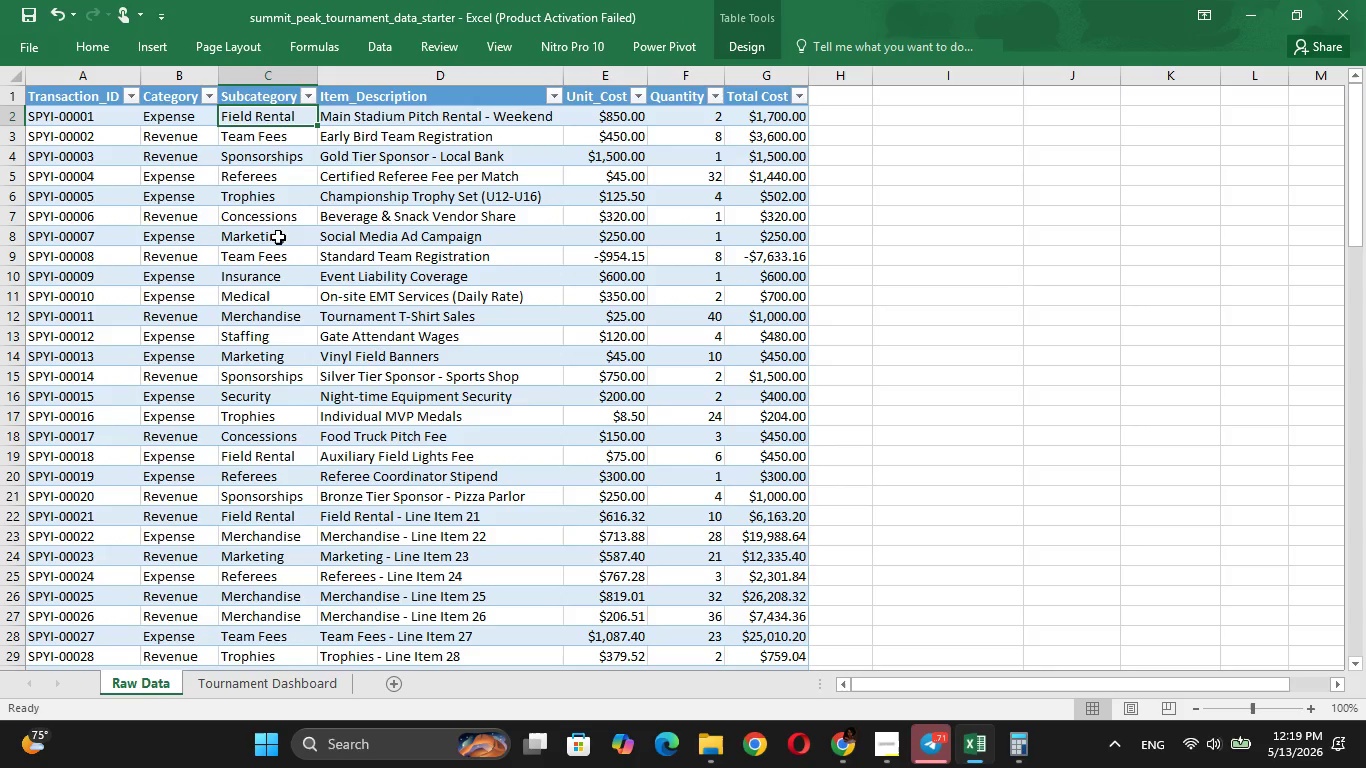 
left_click([259, 679])
 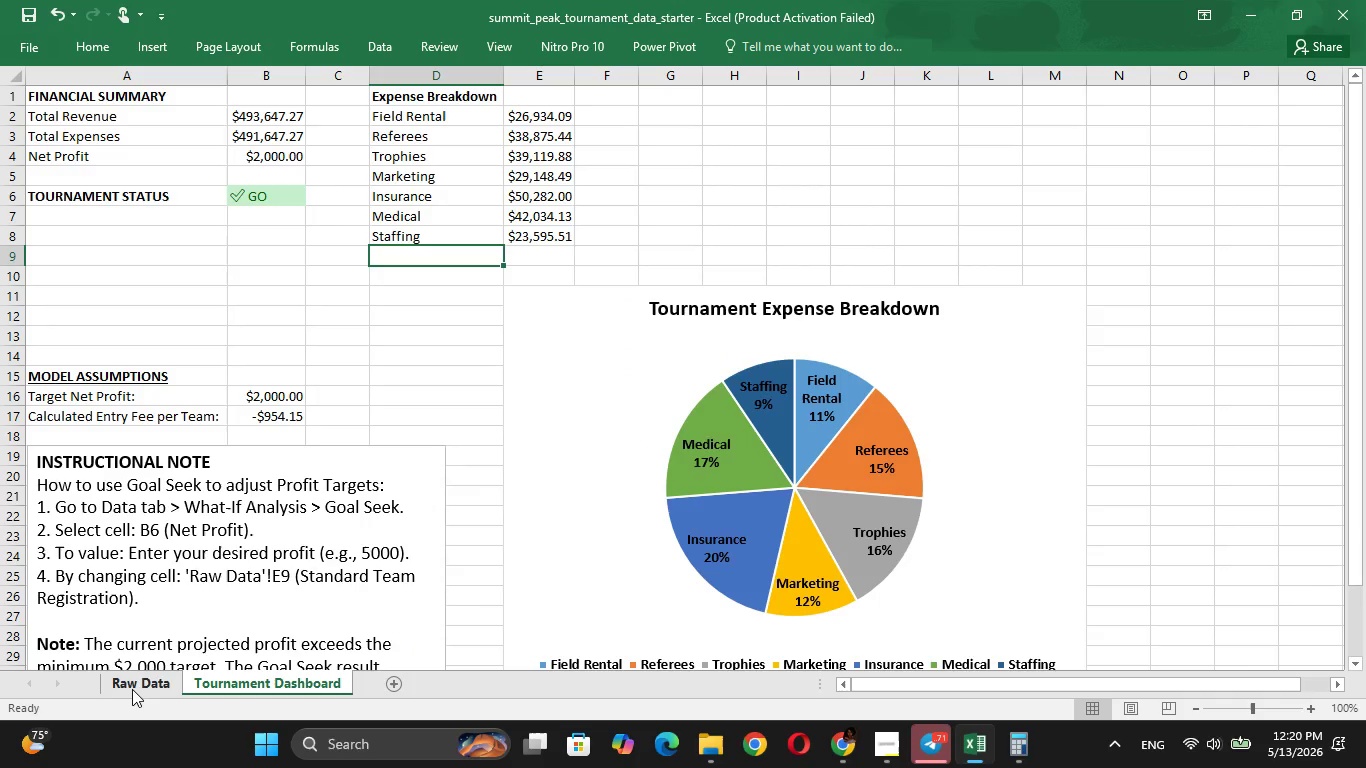 
left_click([136, 685])
 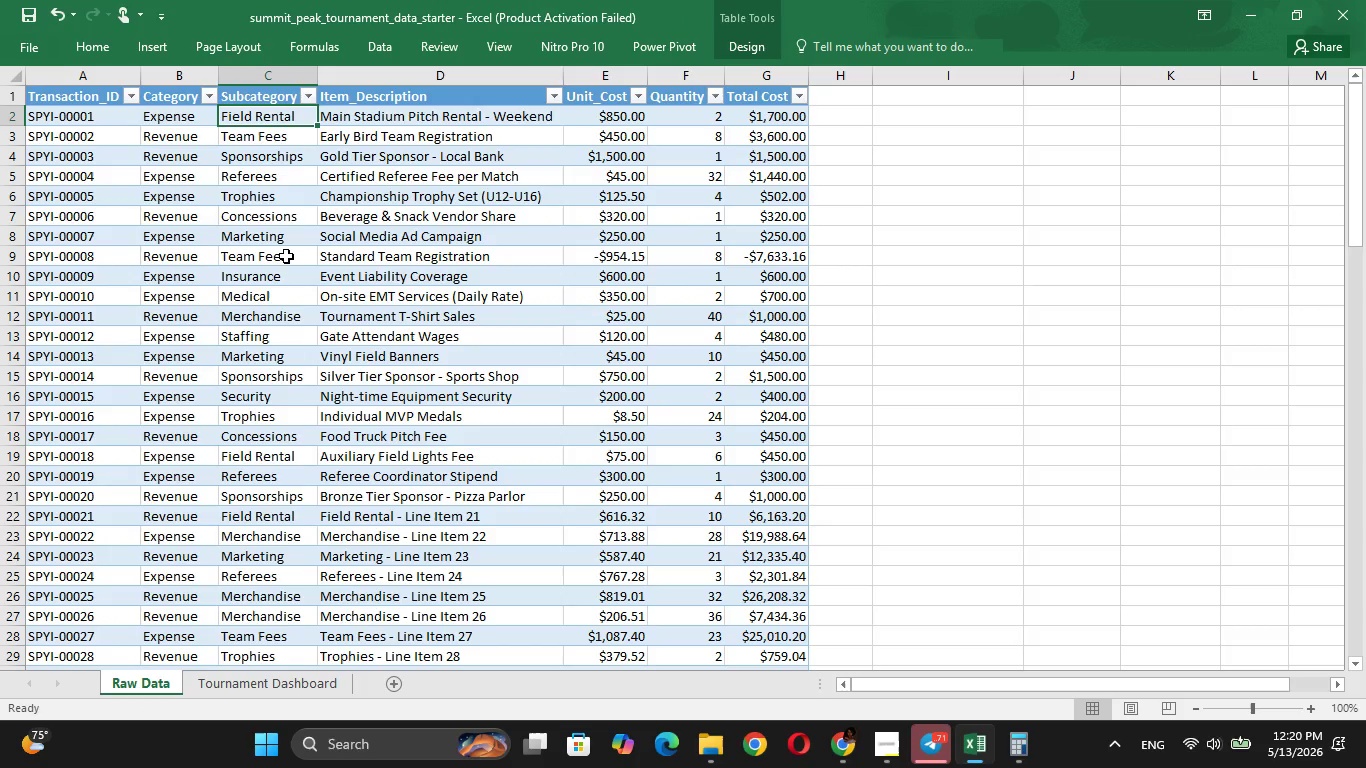 
key(ArrowDown)
 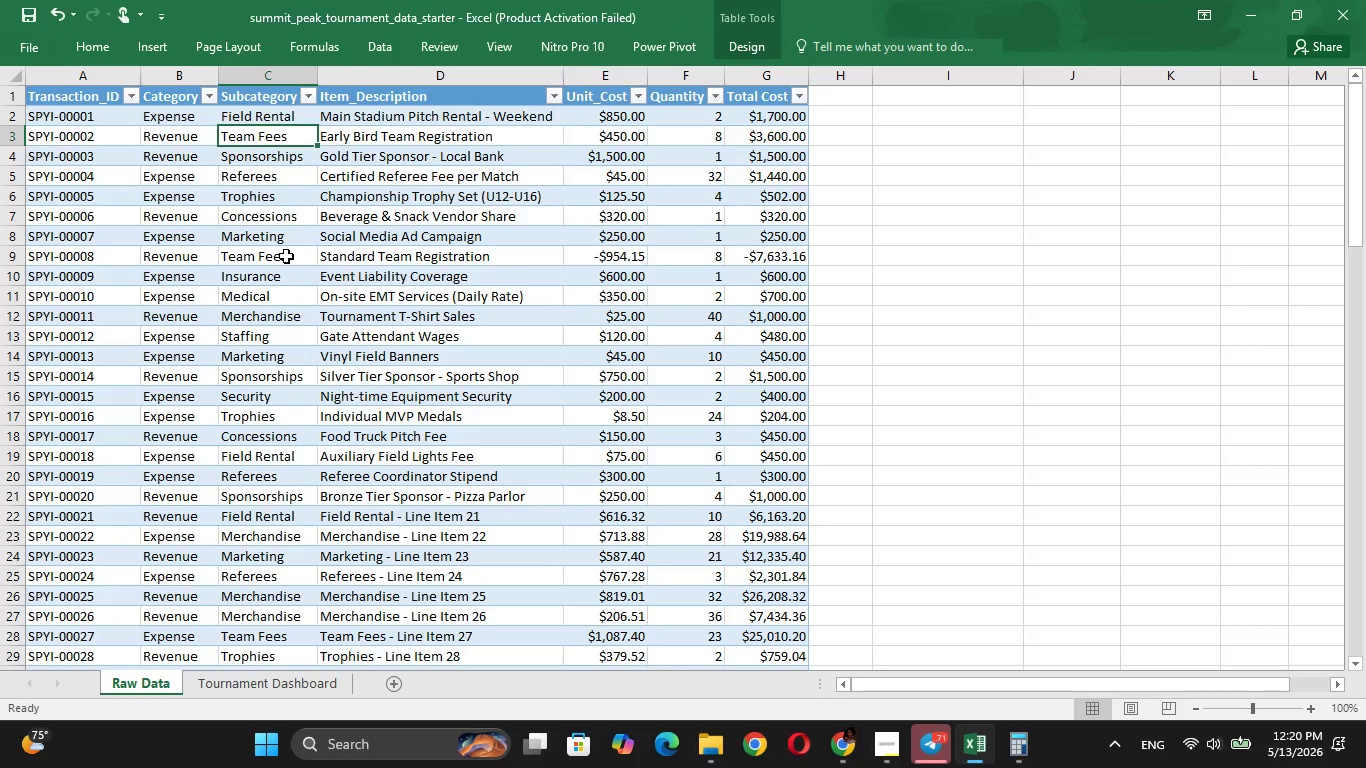 
key(ArrowDown)
 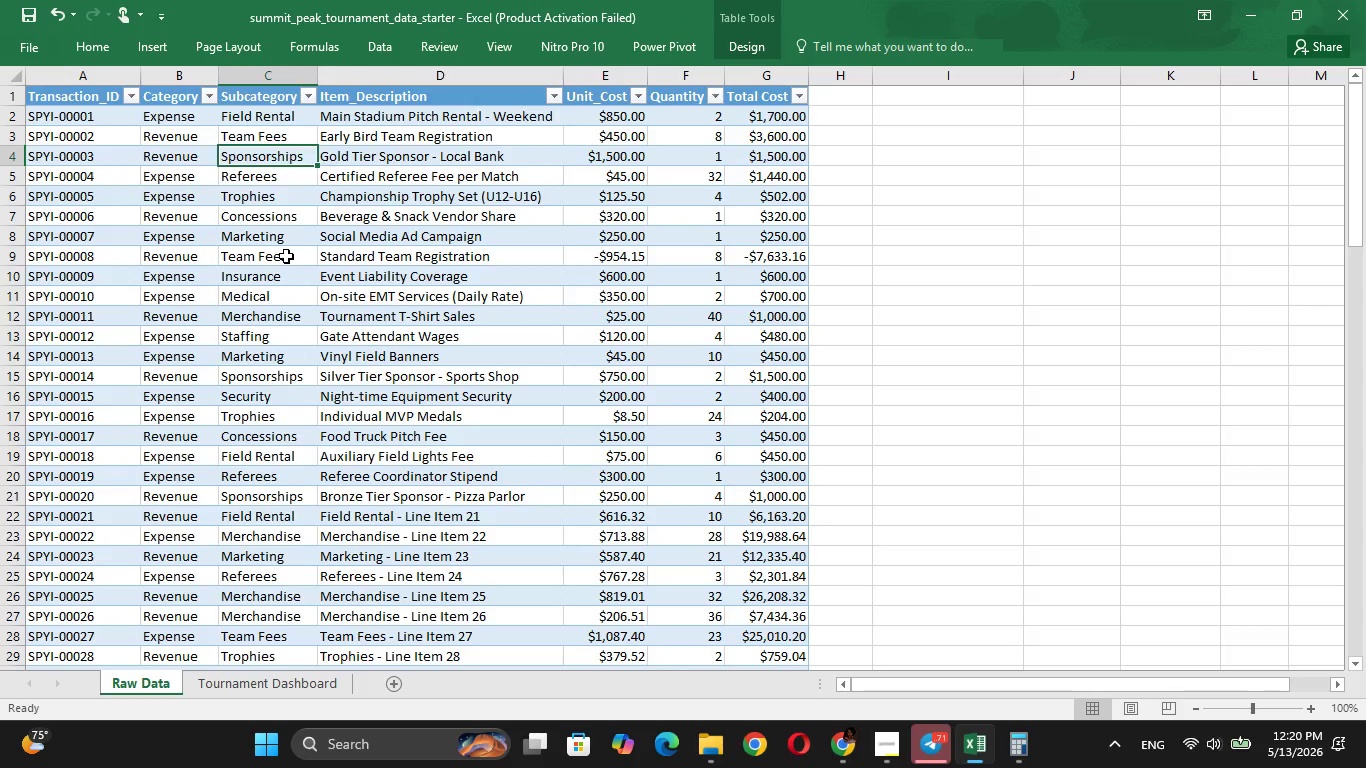 
key(ArrowDown)
 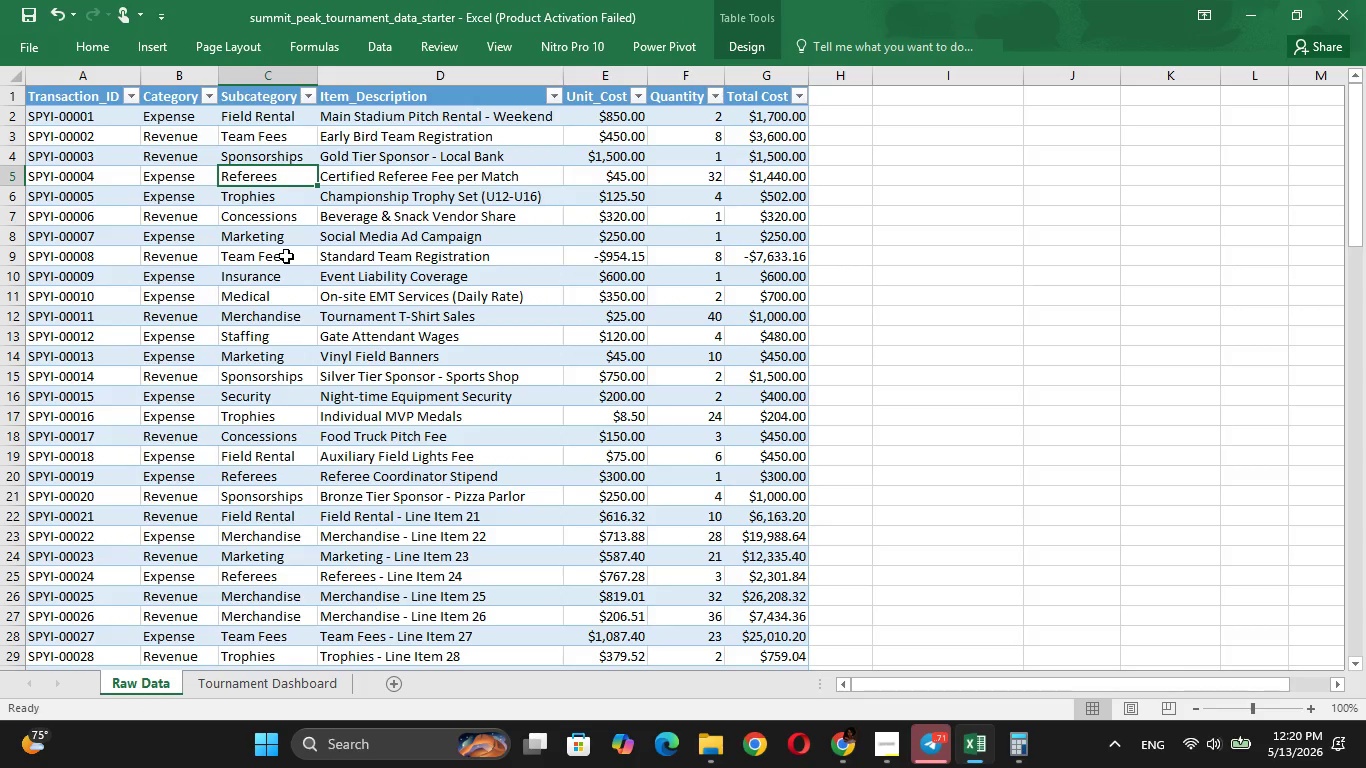 
key(ArrowDown)
 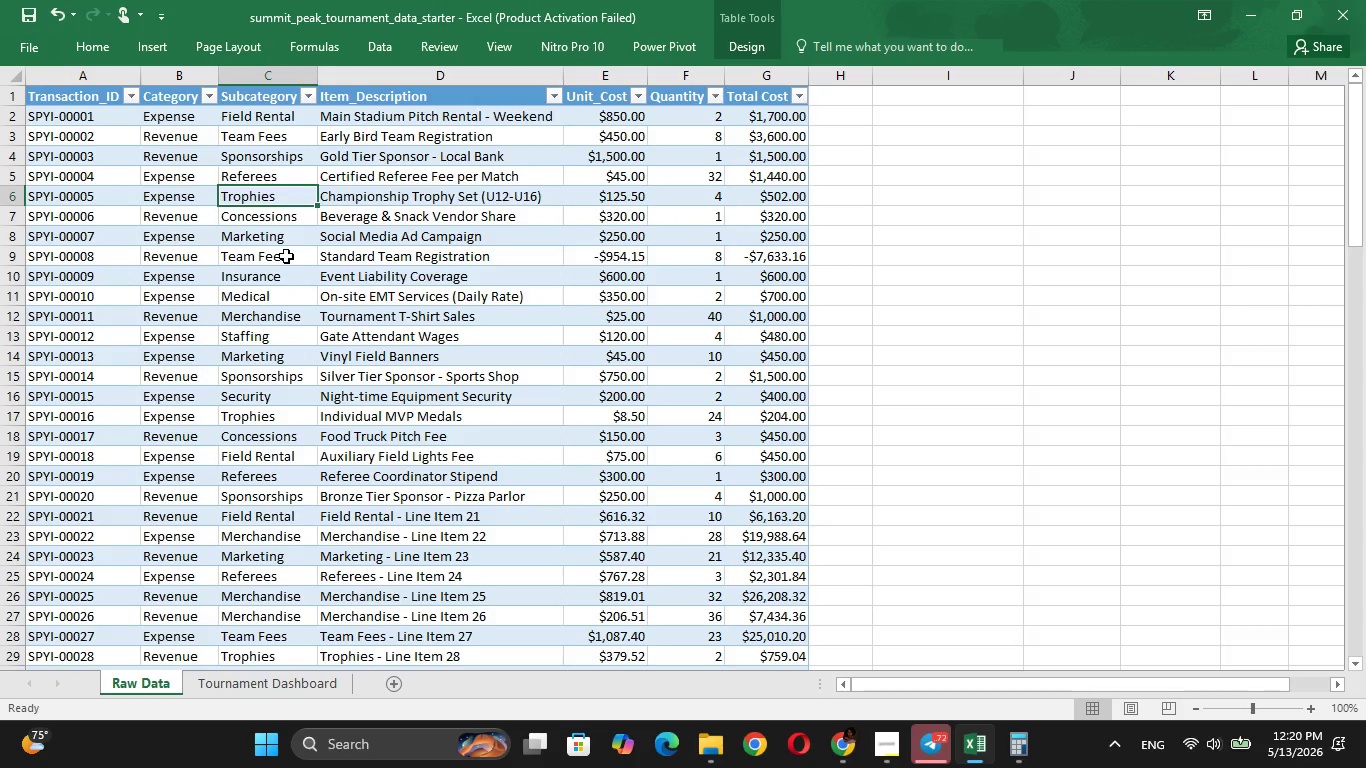 
key(ArrowDown)
 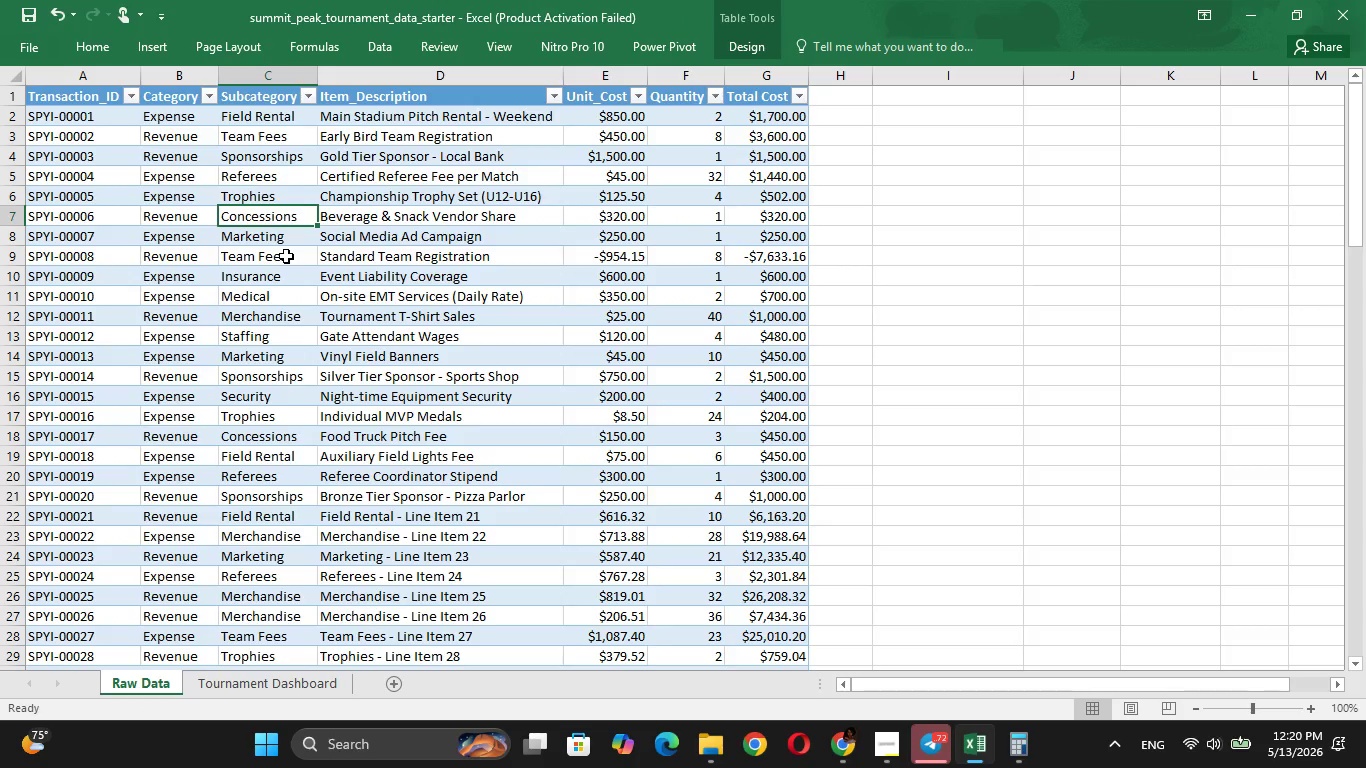 
key(ArrowDown)
 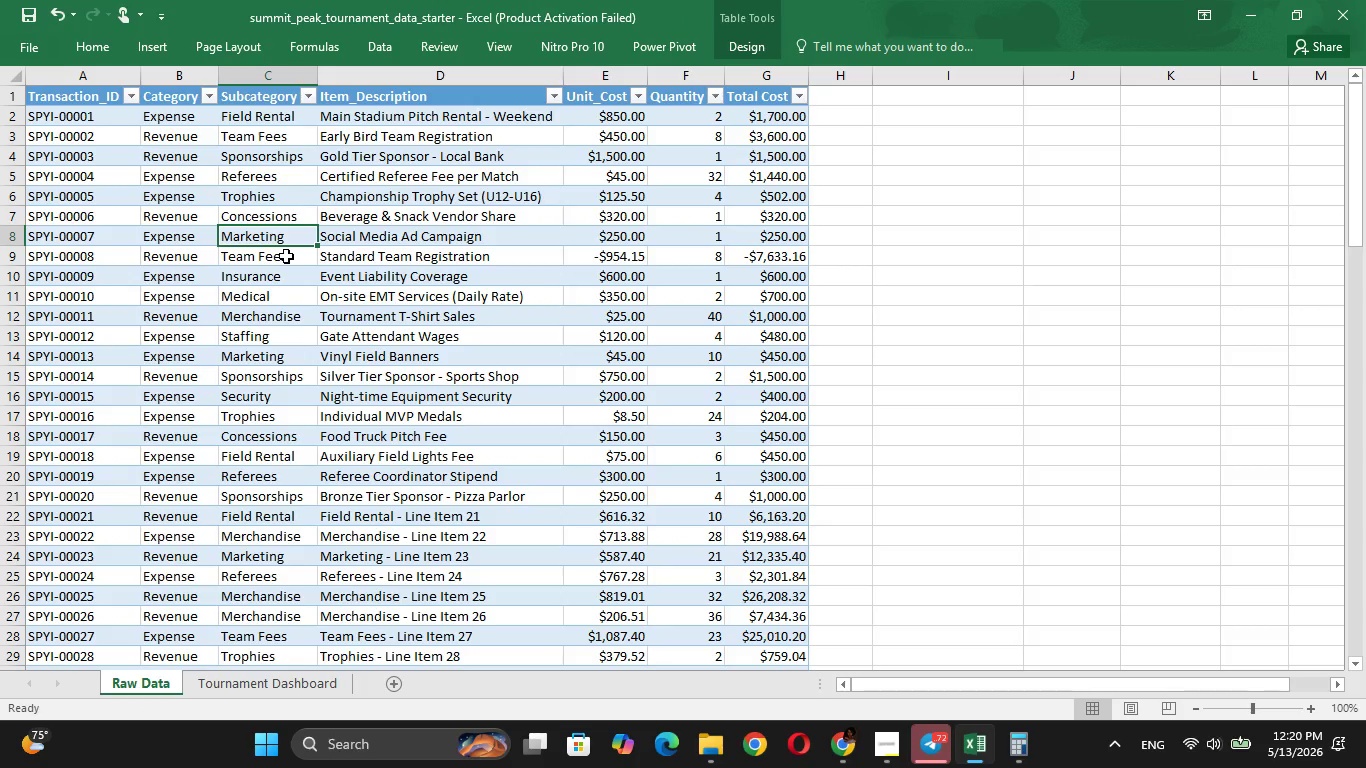 
key(ArrowDown)
 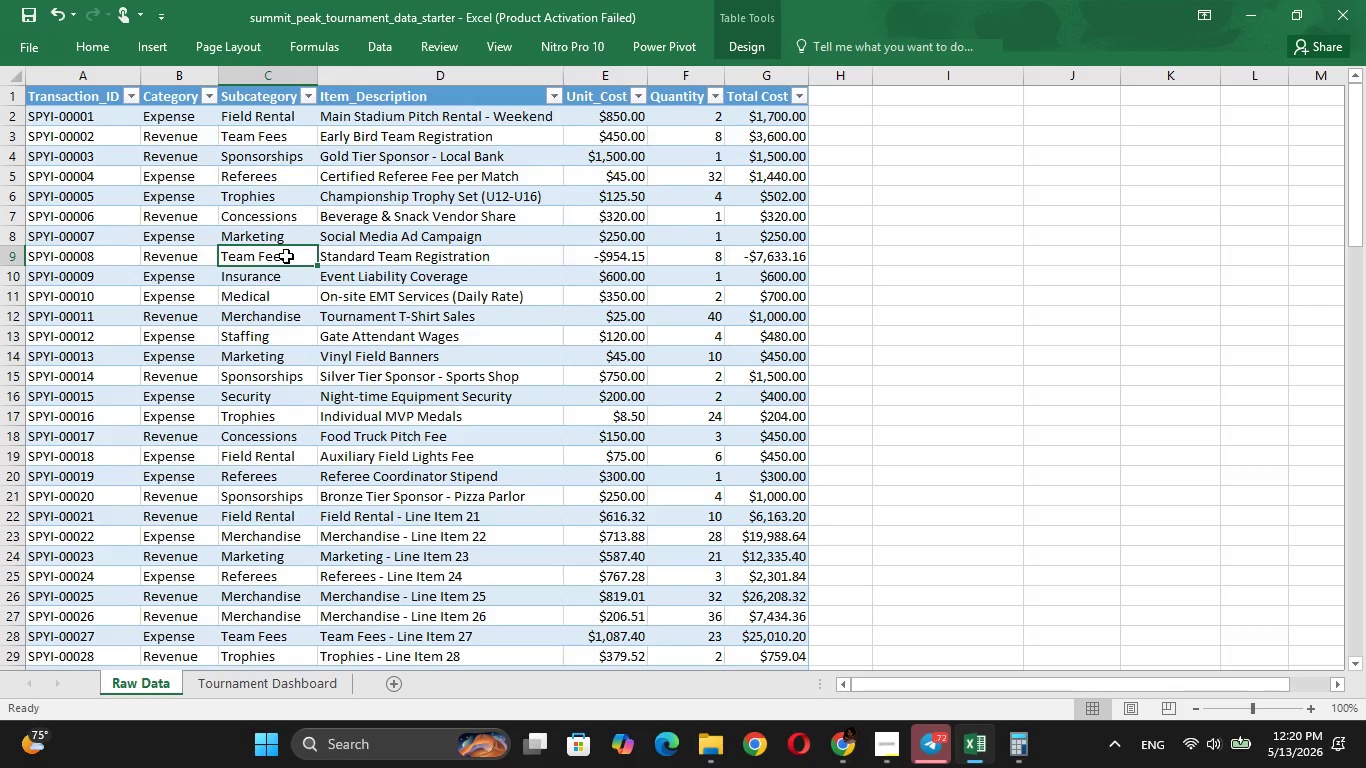 
key(ArrowDown)
 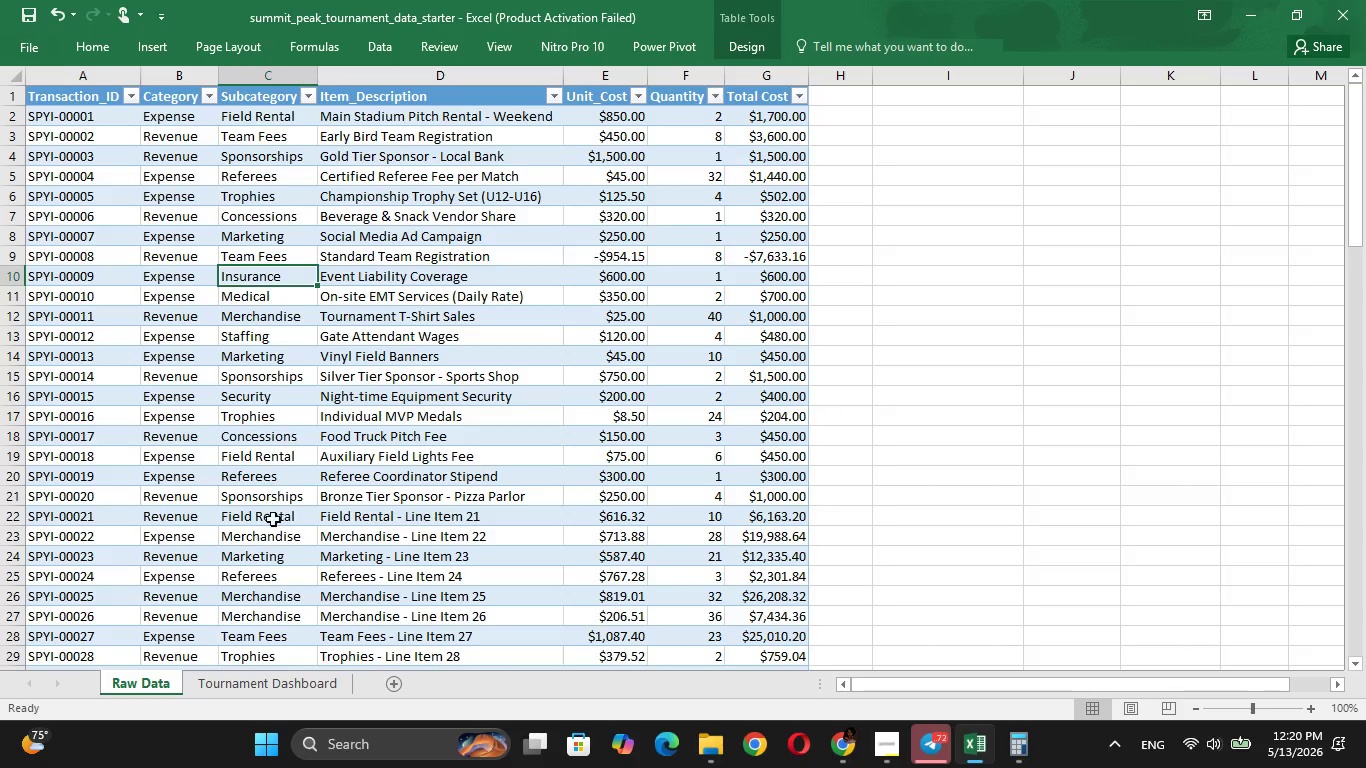 
left_click([276, 683])
 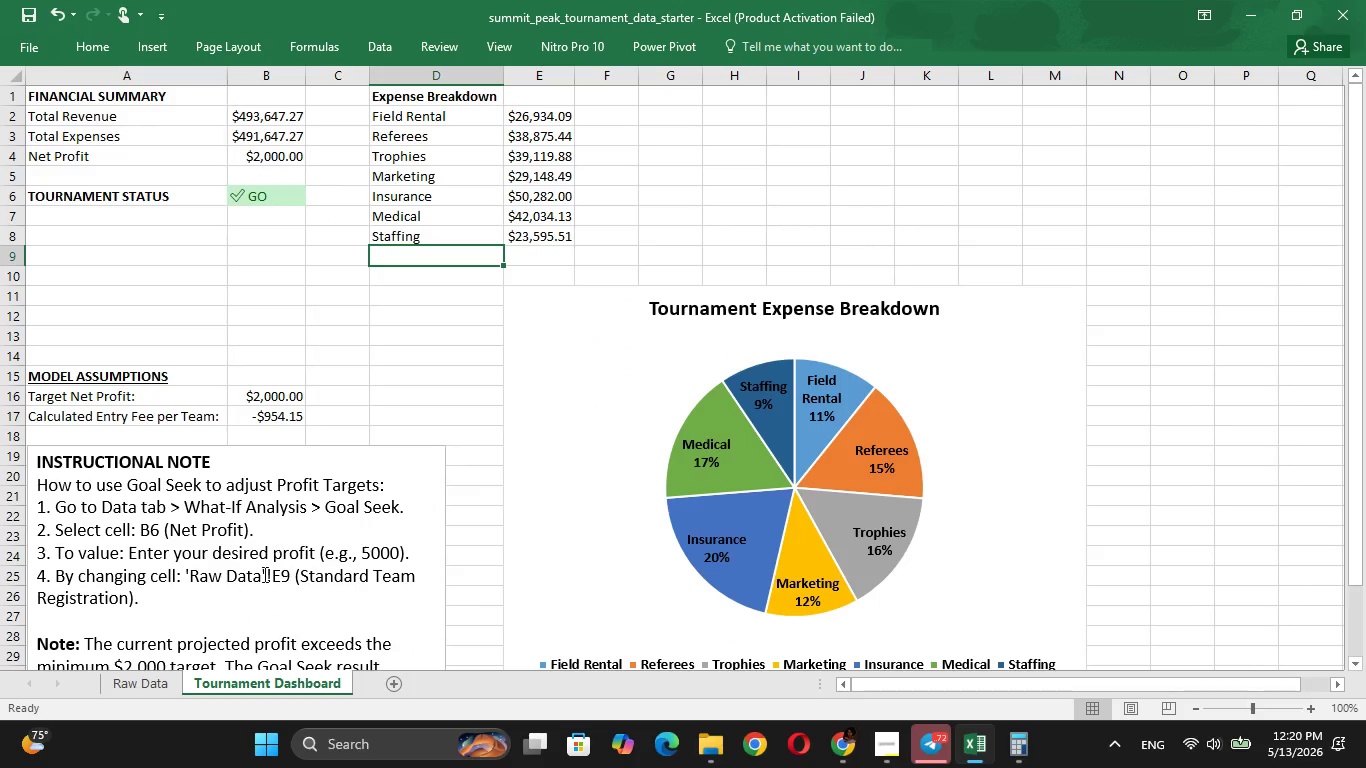 
left_click([151, 687])
 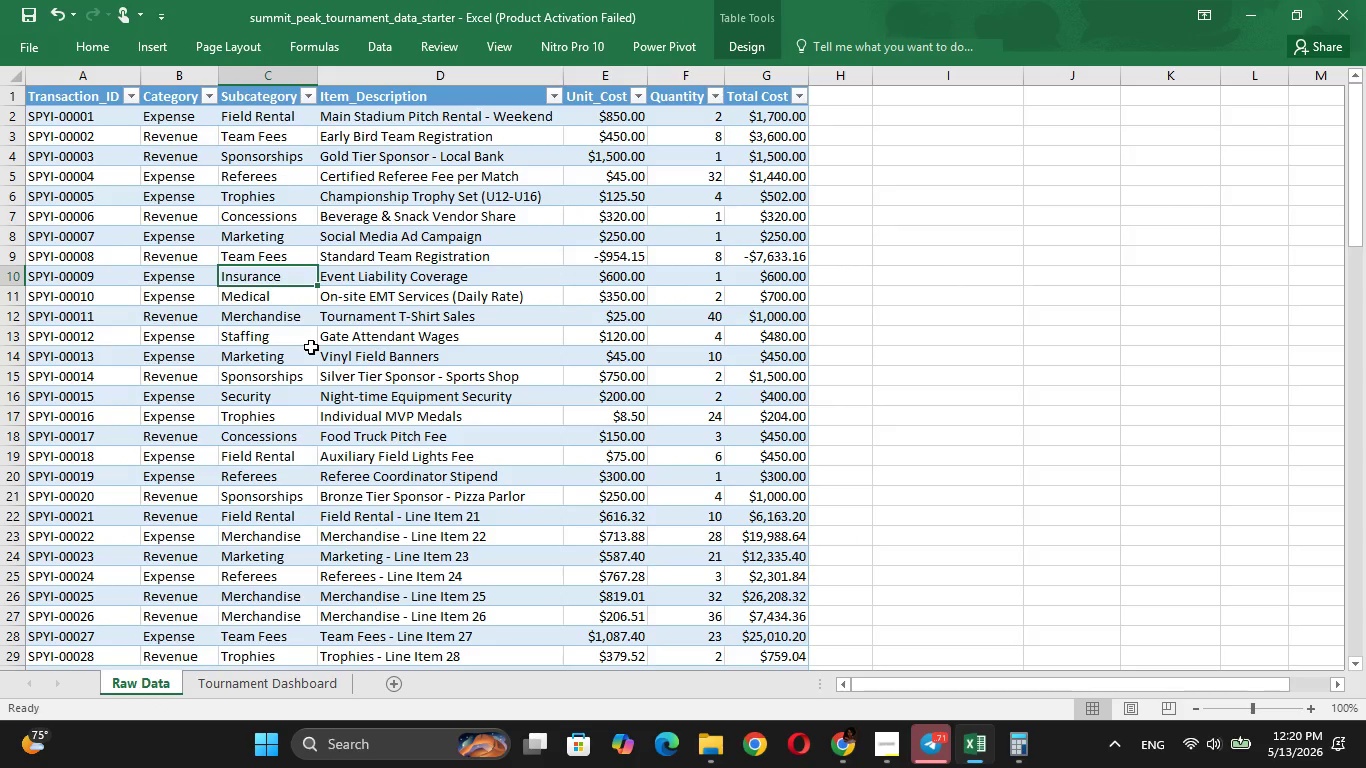 
key(ArrowDown)
 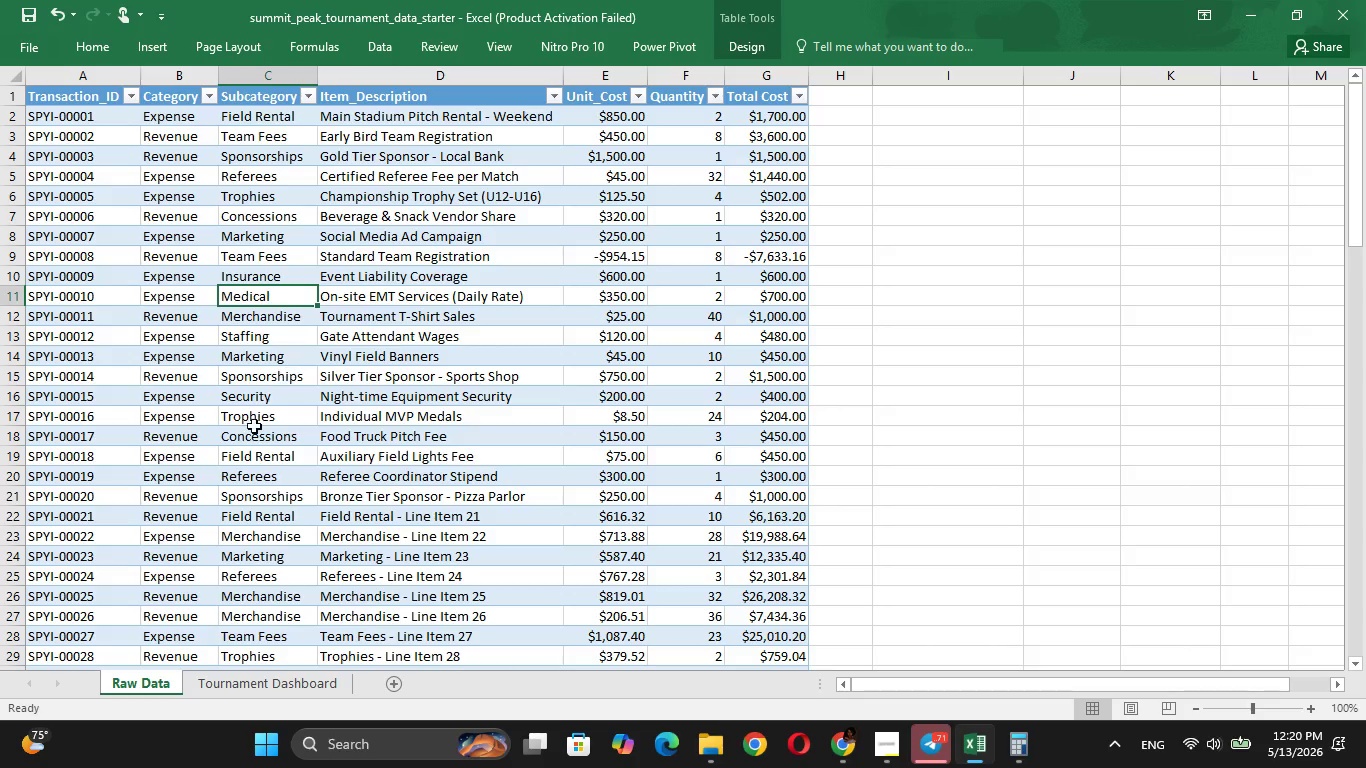 
left_click([250, 681])
 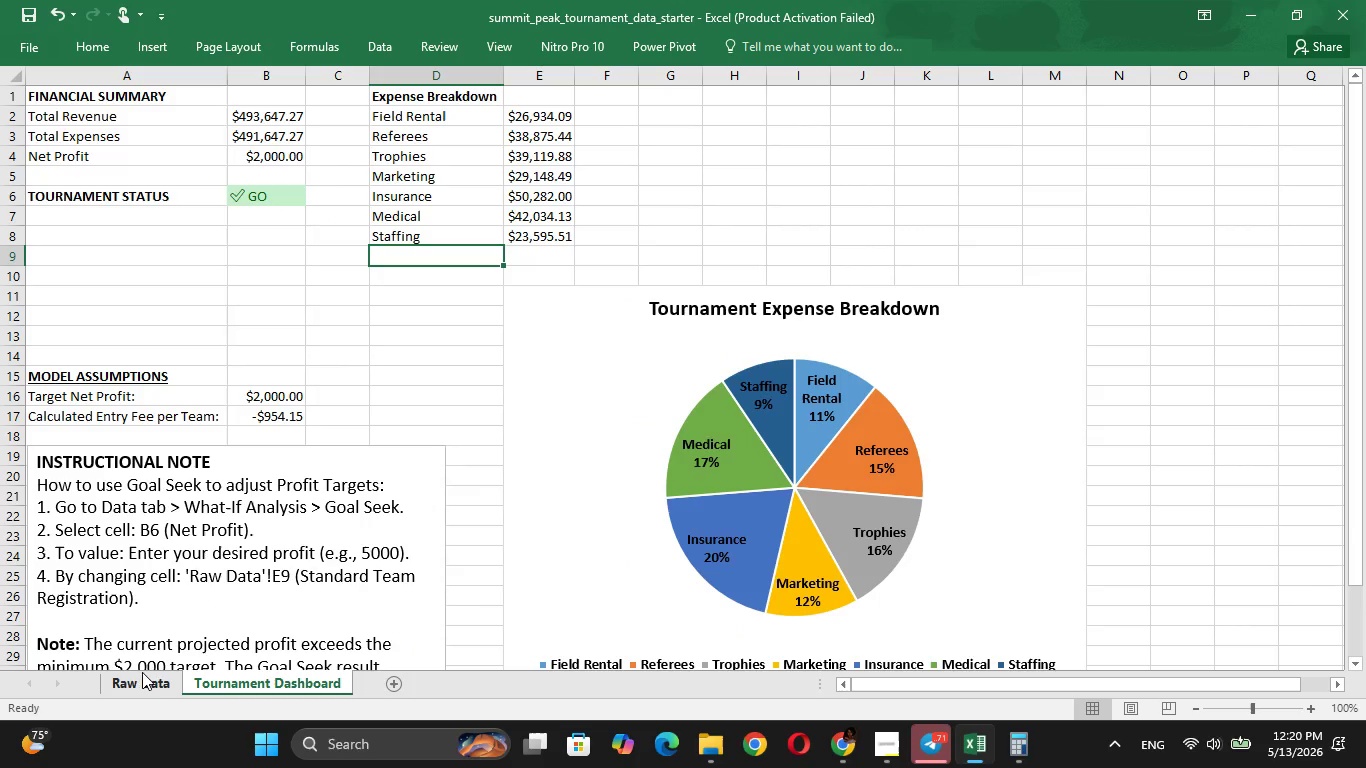 
left_click([139, 678])
 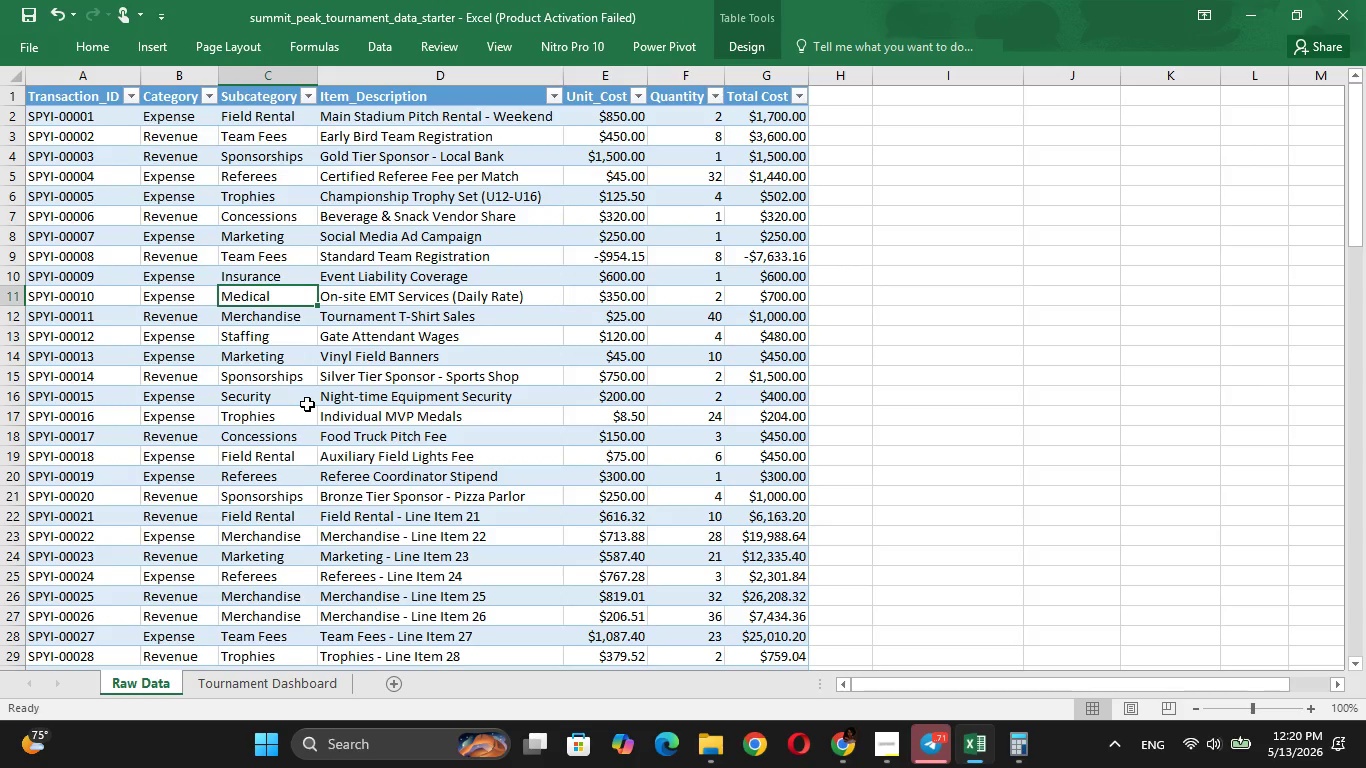 
key(ArrowDown)
 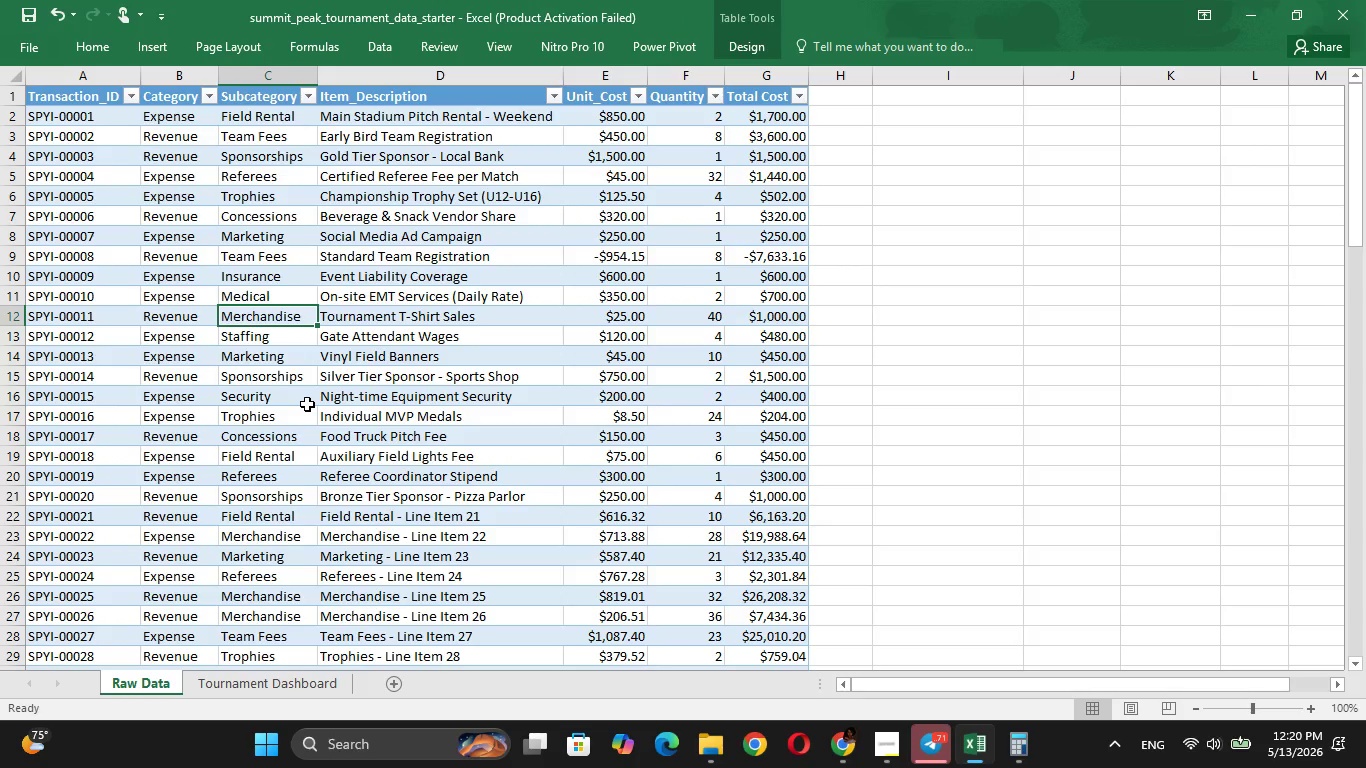 
key(ArrowDown)
 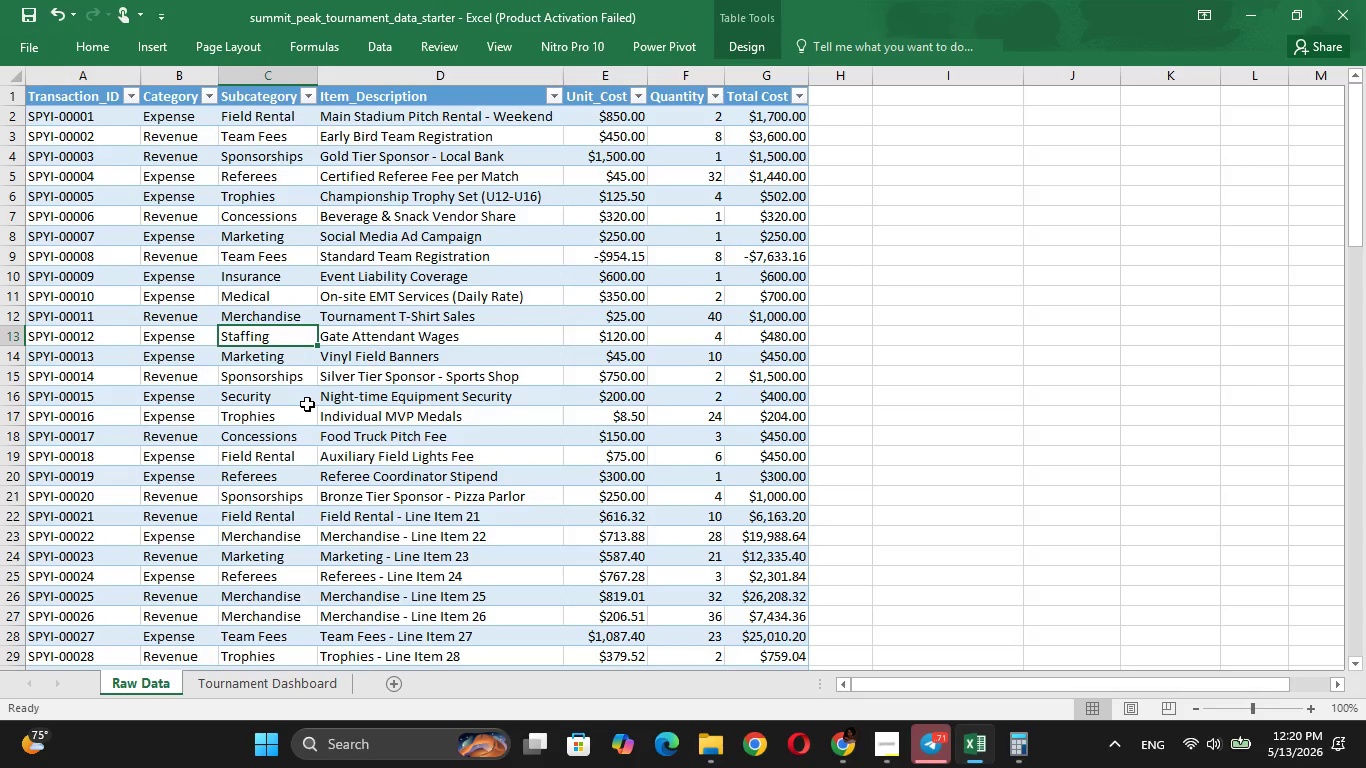 
key(ArrowDown)
 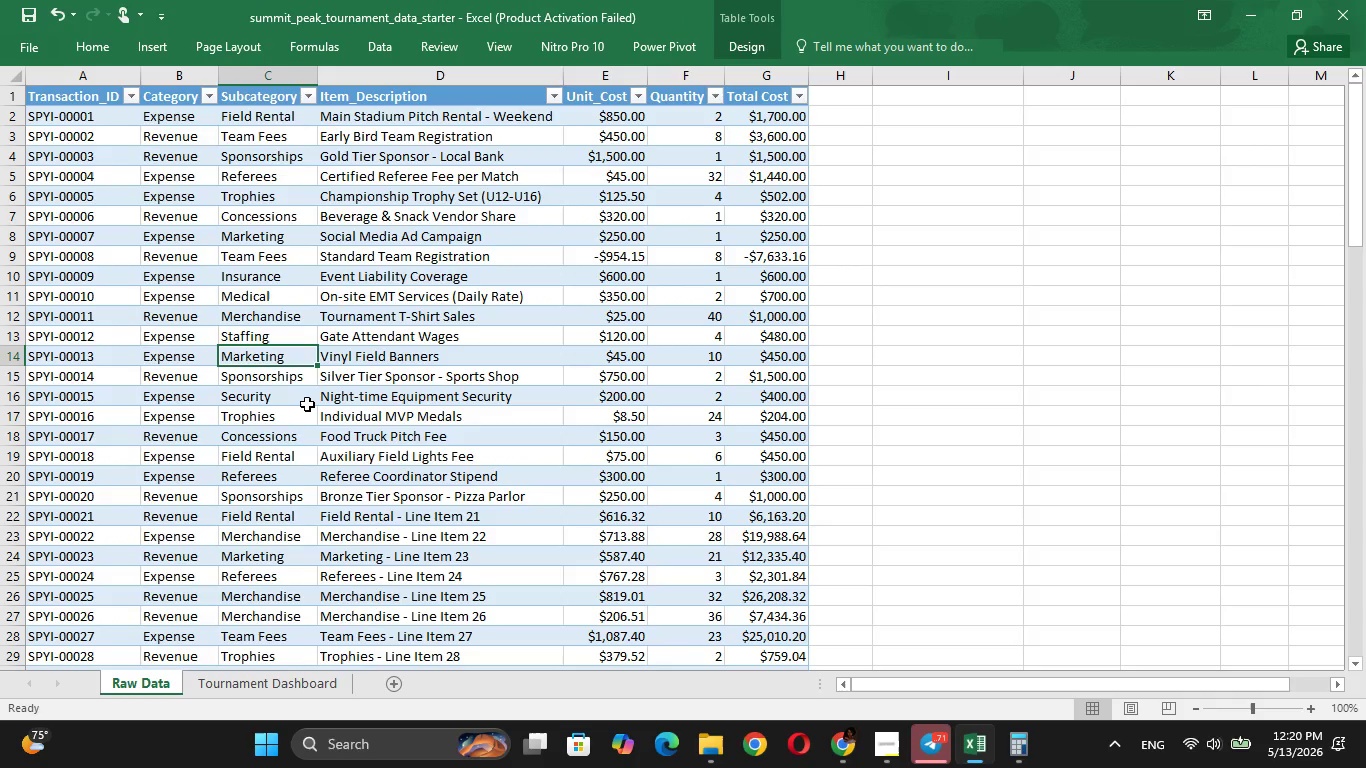 
key(ArrowDown)
 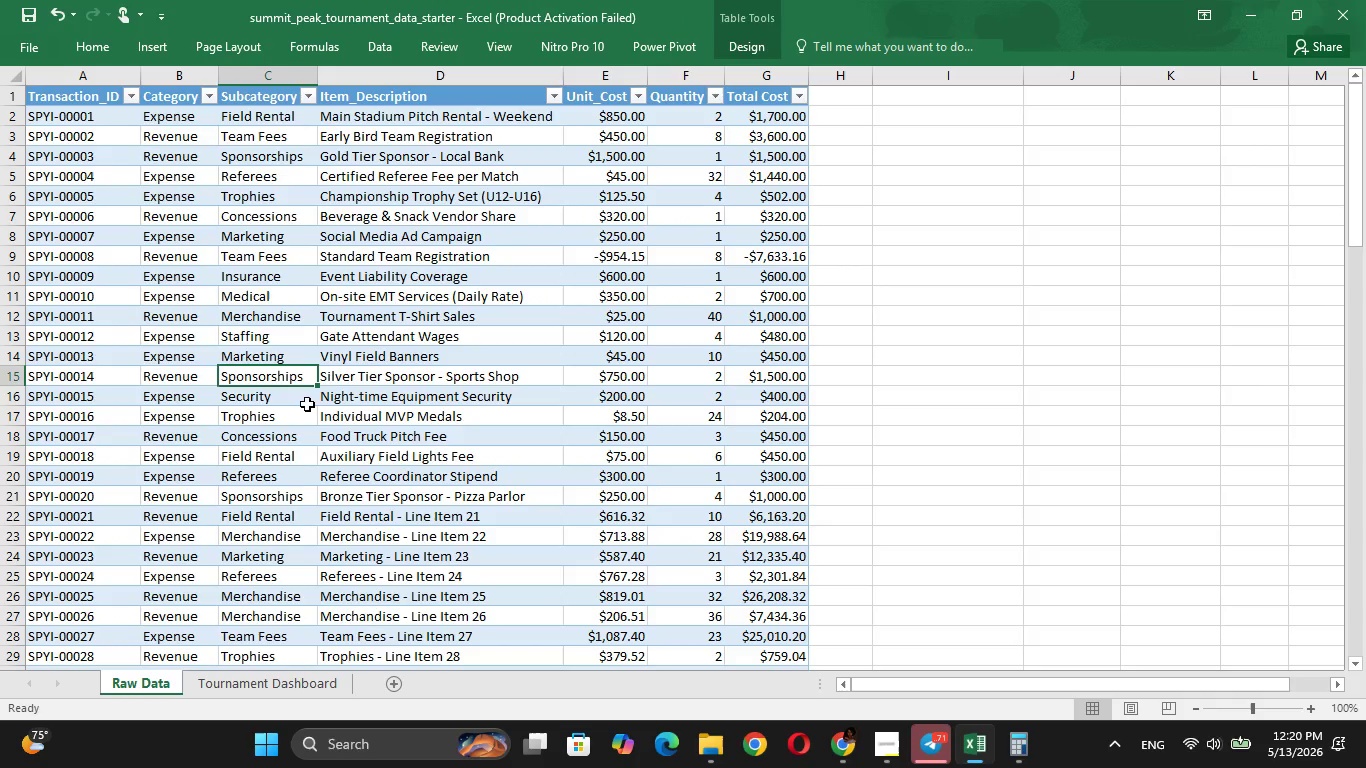 
key(ArrowDown)
 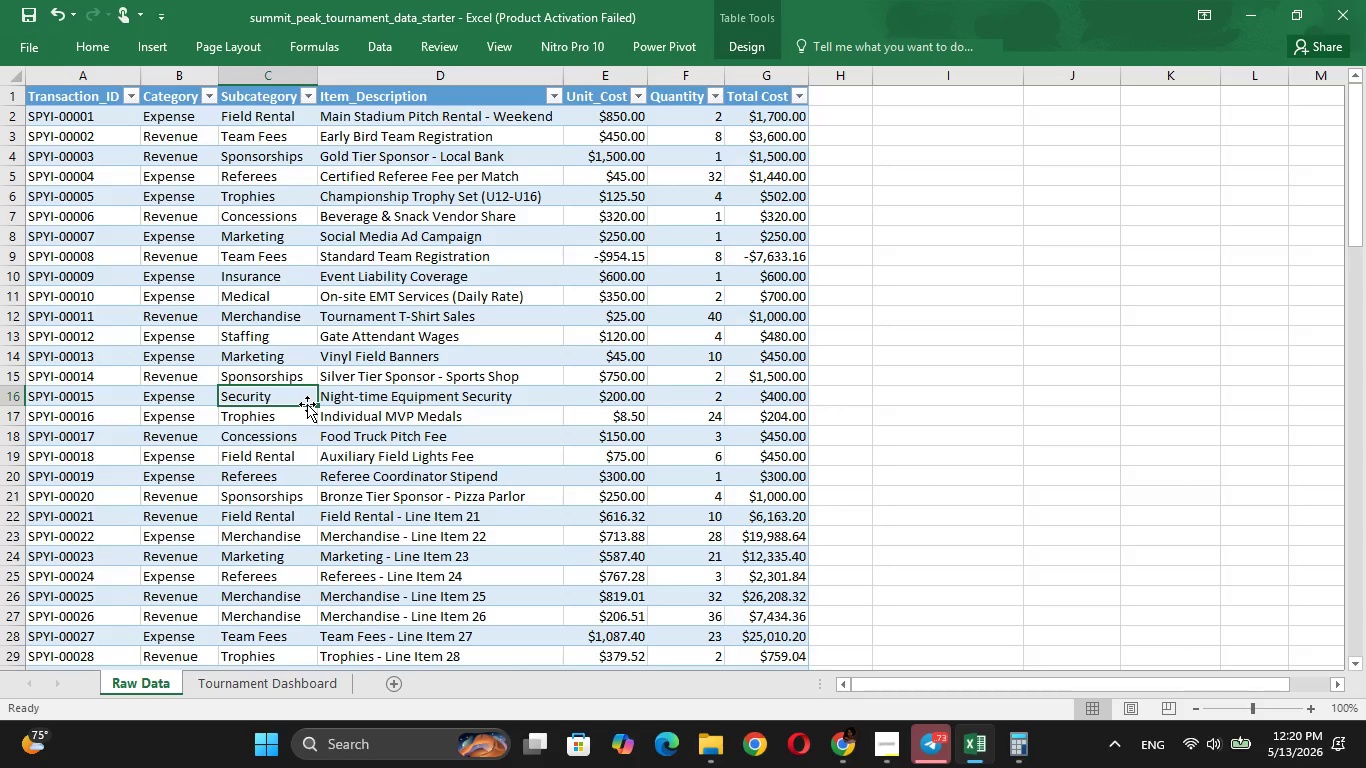 
key(Control+C)
 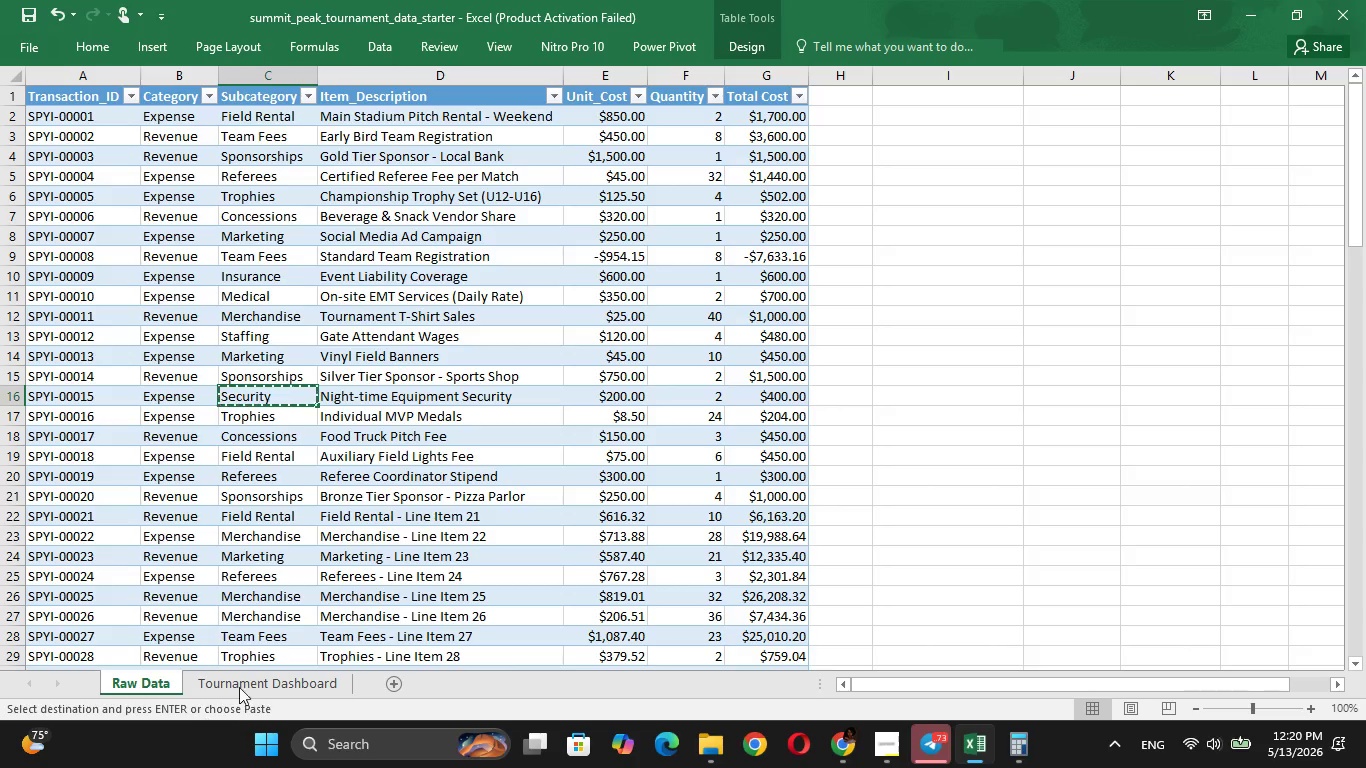 
left_click([245, 680])
 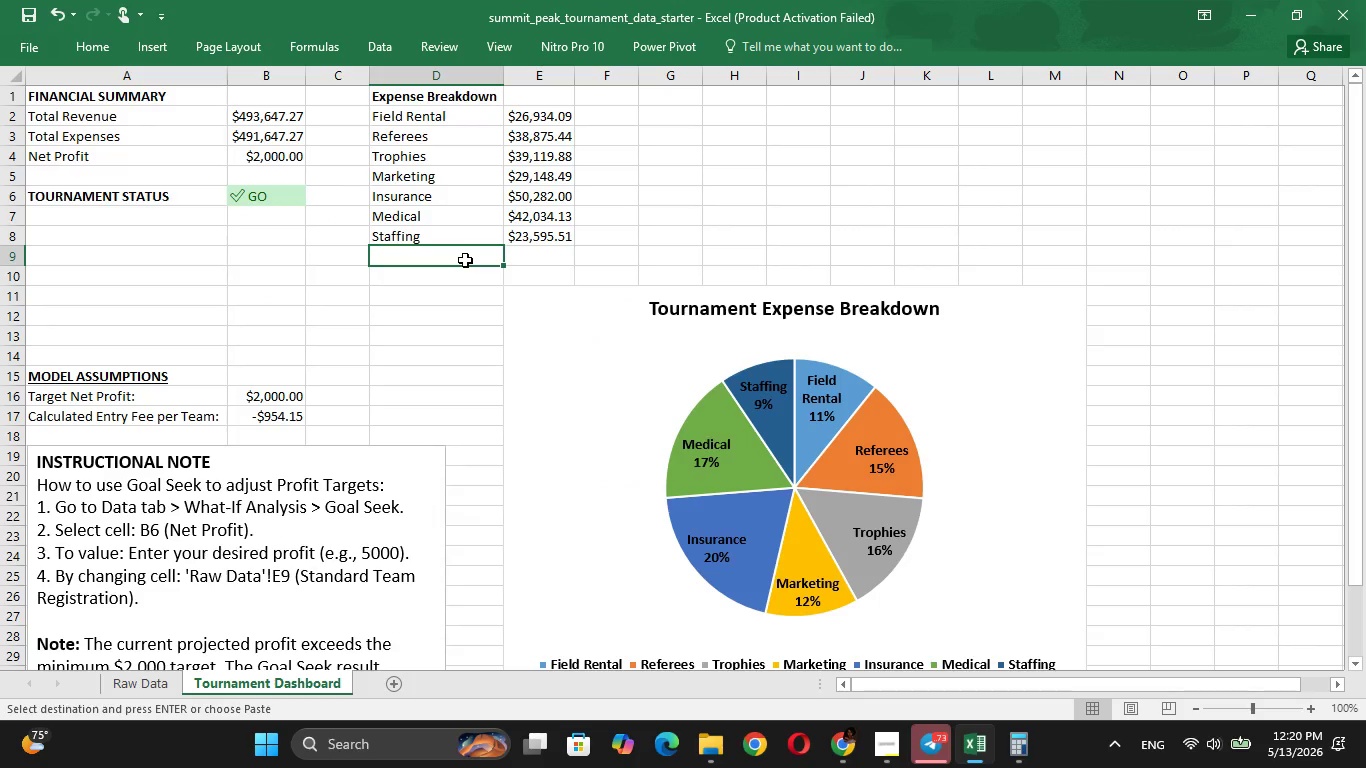 
left_click([465, 260])
 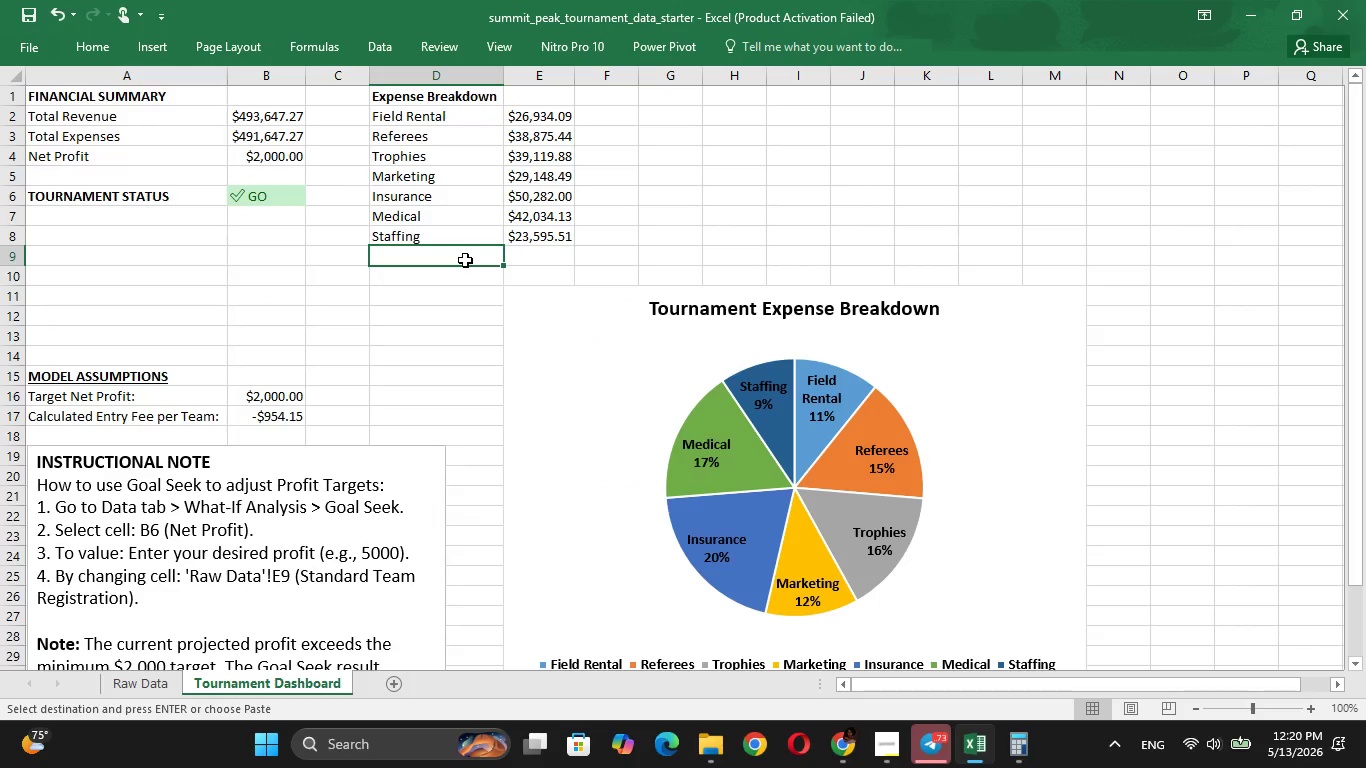 
key(Control+V)
 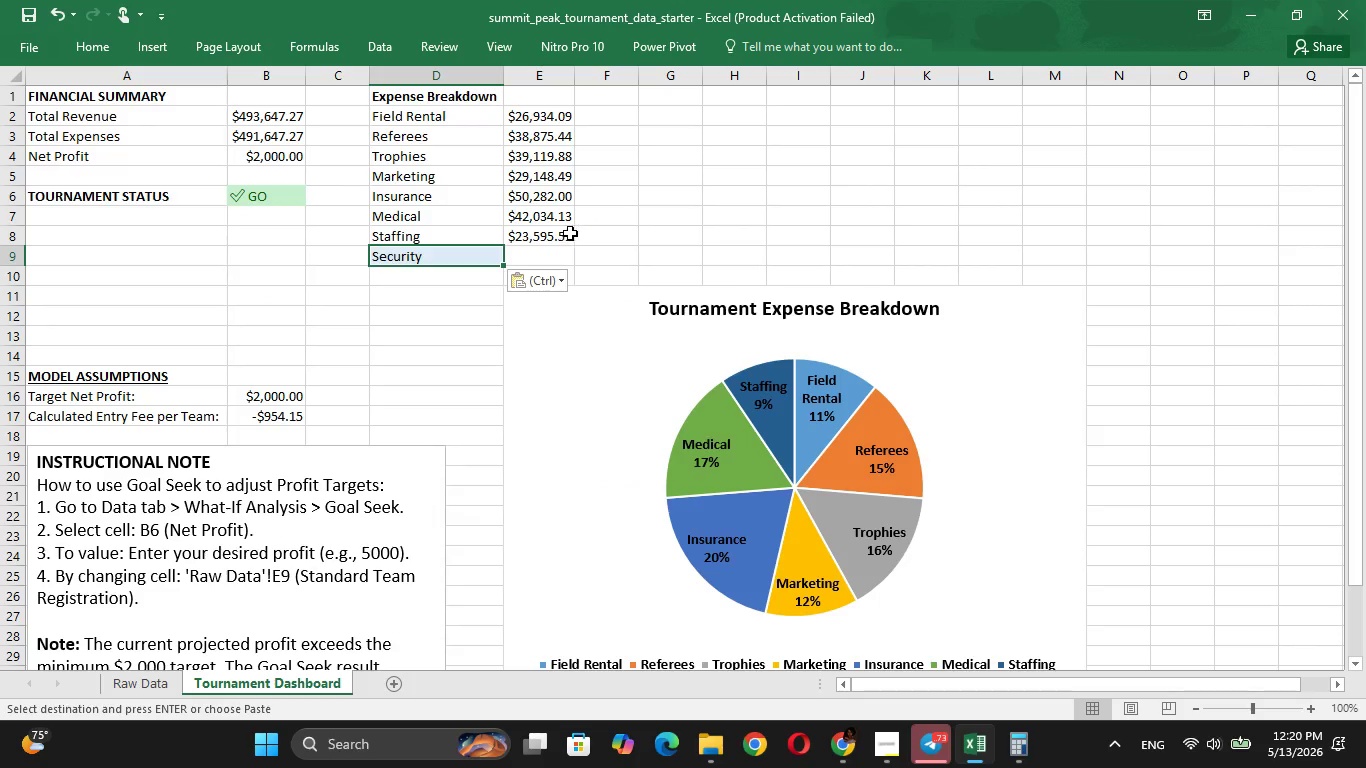 
left_click([565, 238])
 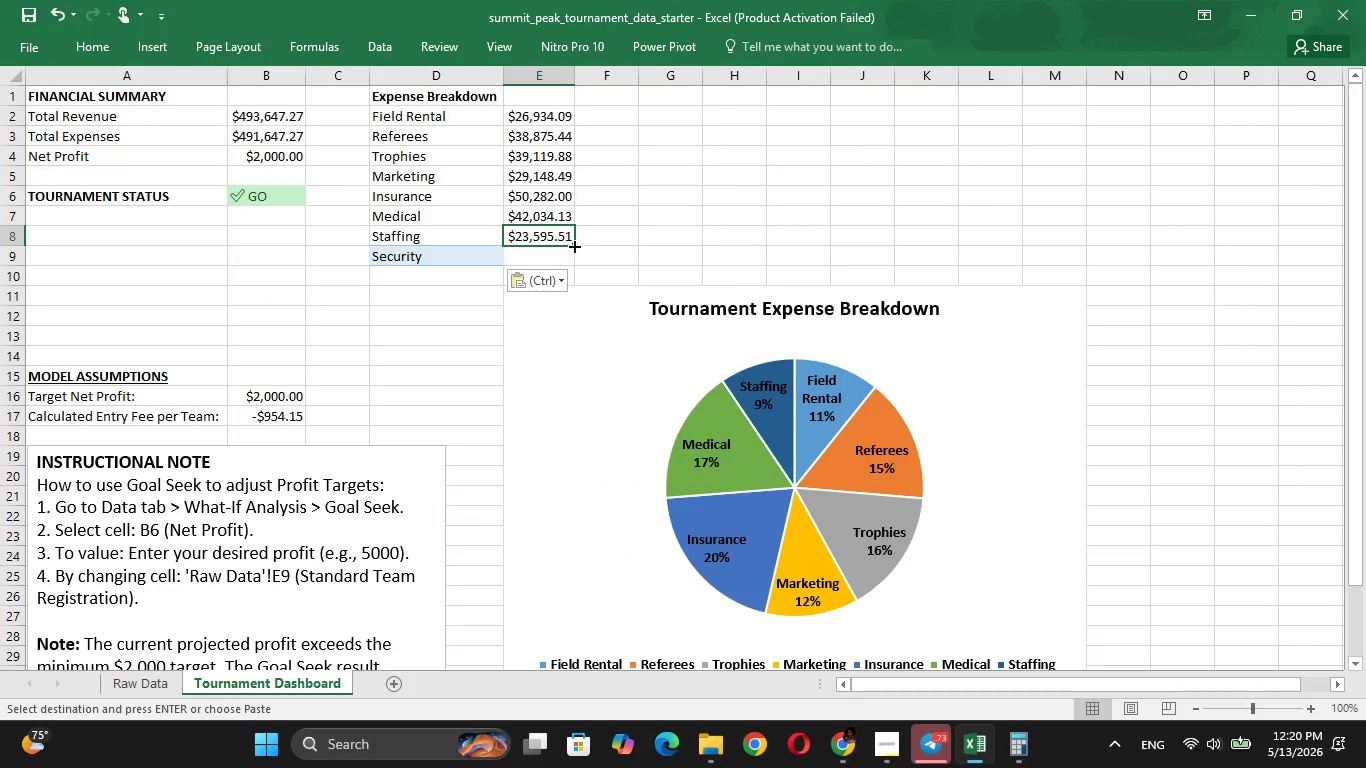 
left_click_drag(start_coordinate=[572, 243], to_coordinate=[573, 264])
 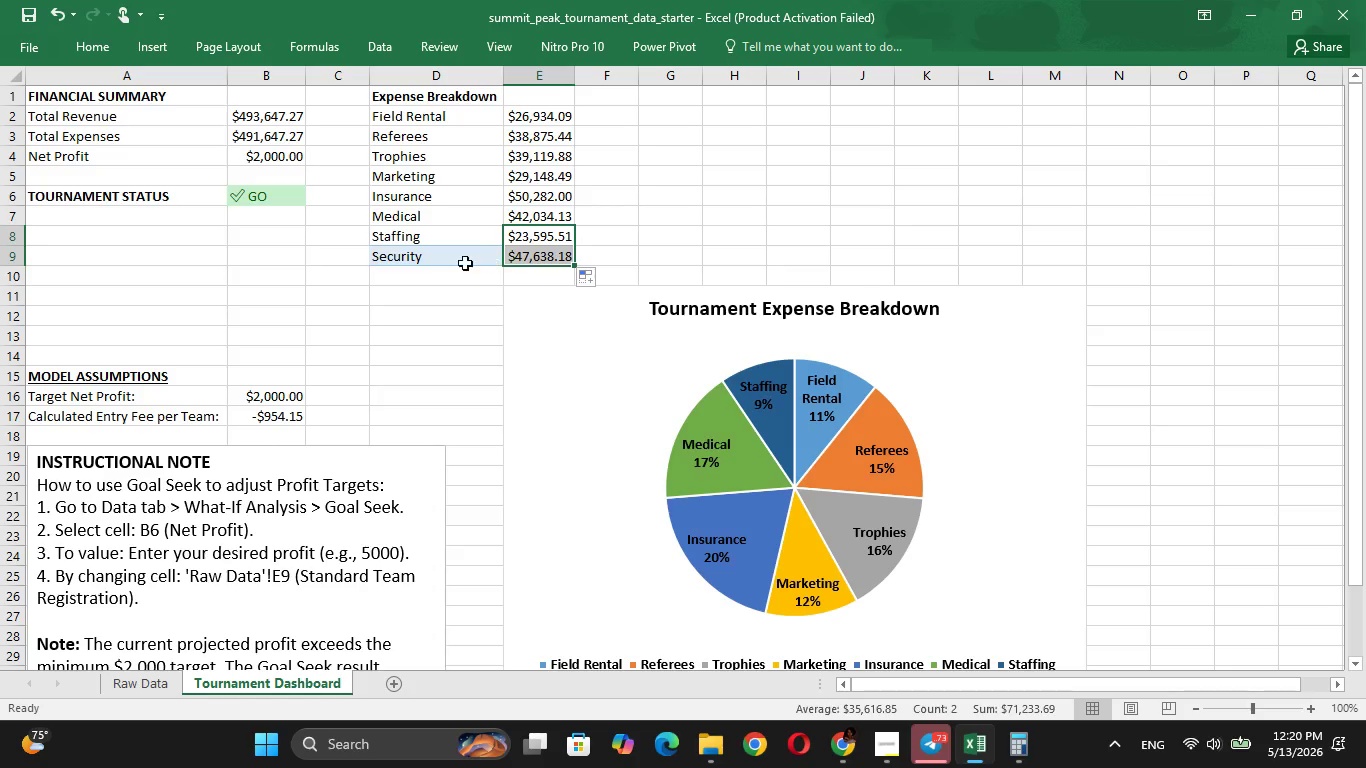 
left_click([463, 263])
 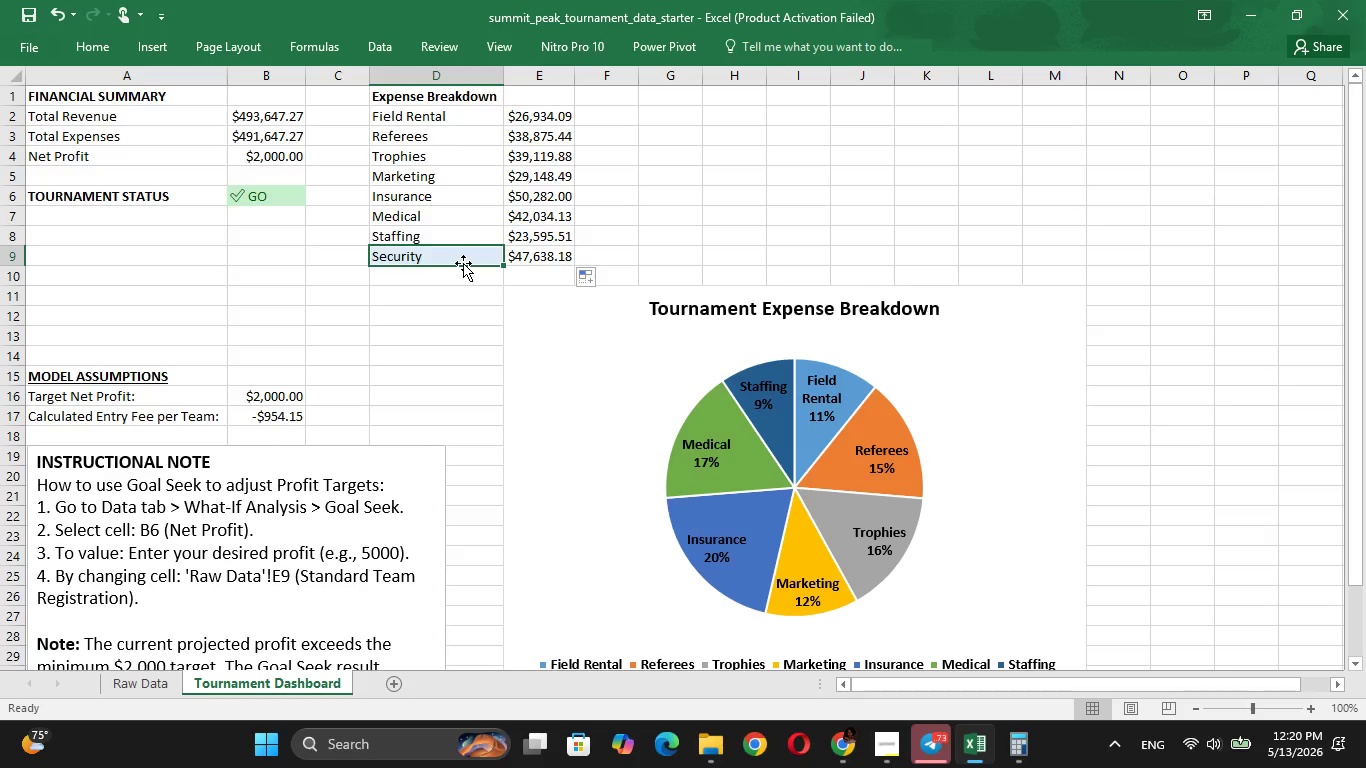 
wait(6.5)
 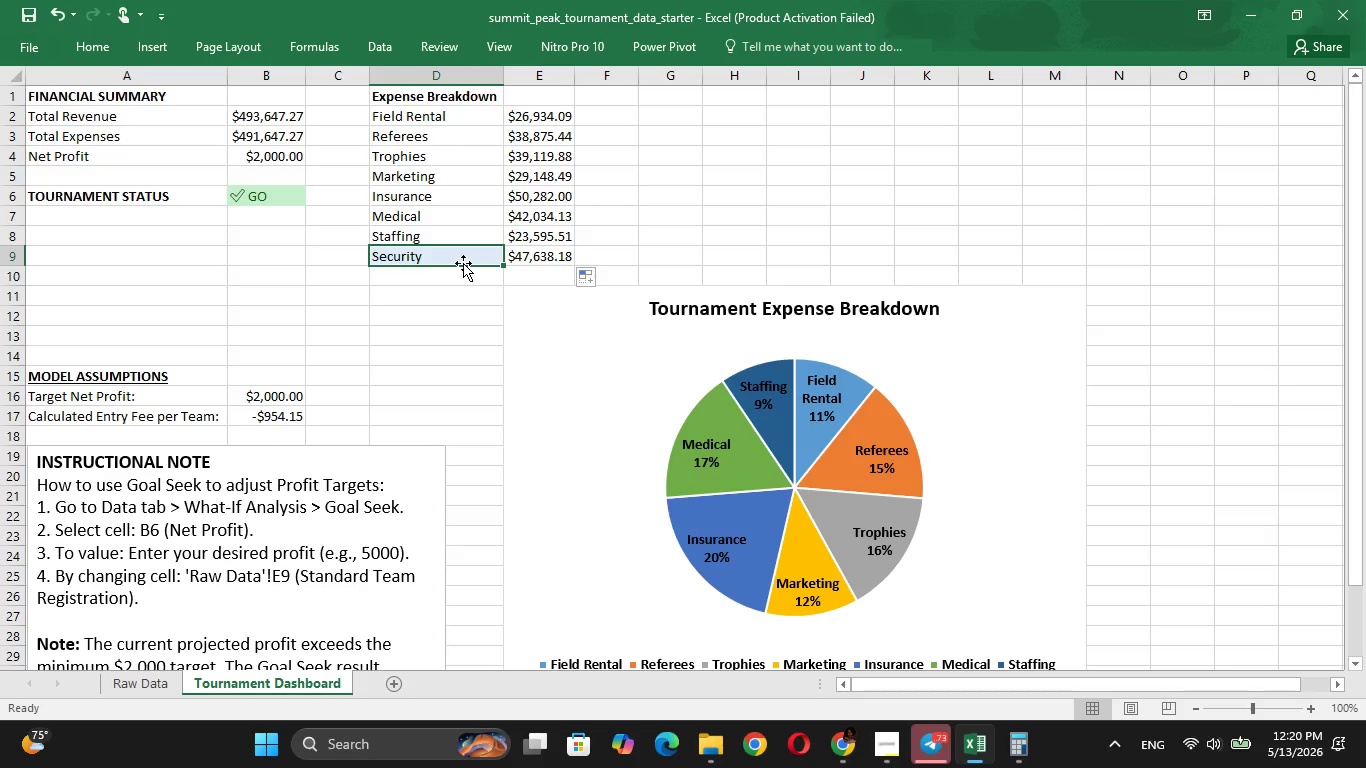 
key(ArrowRight)
 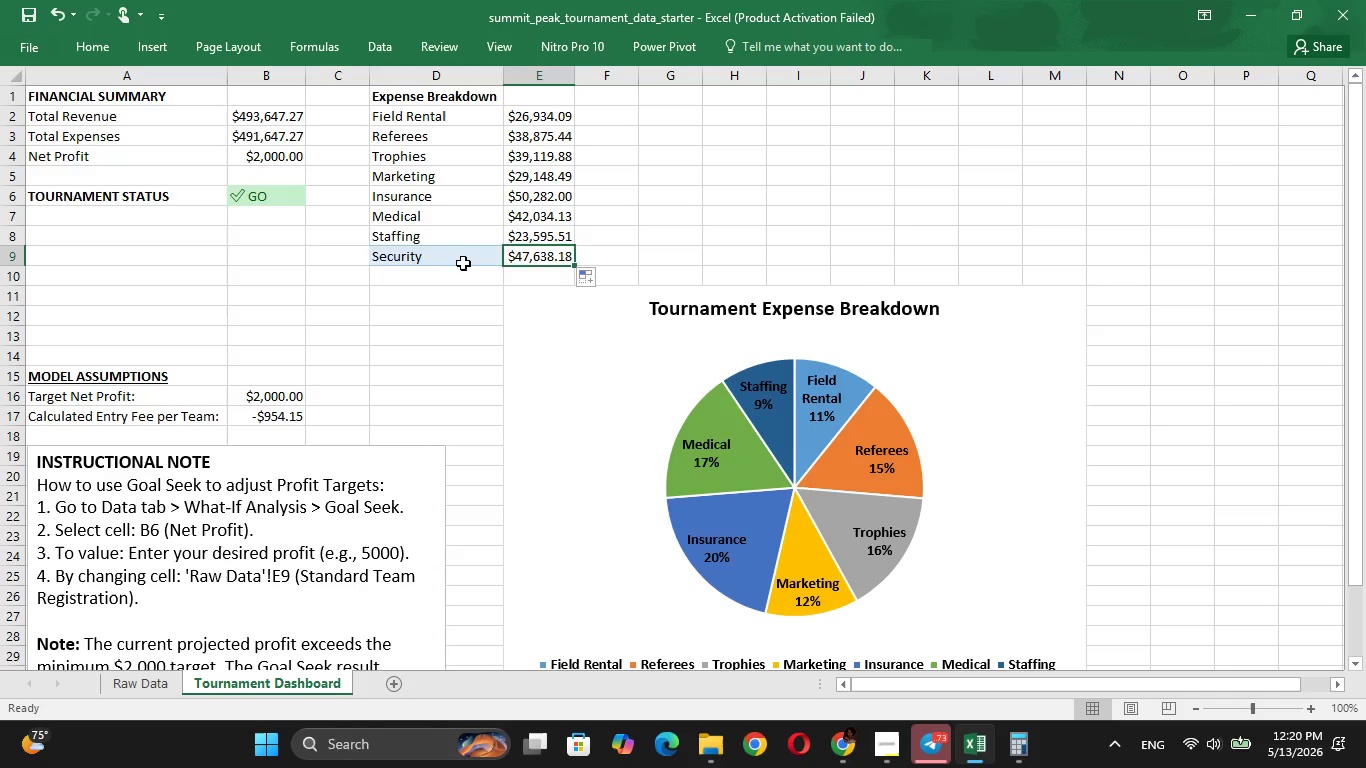 
key(ArrowLeft)
 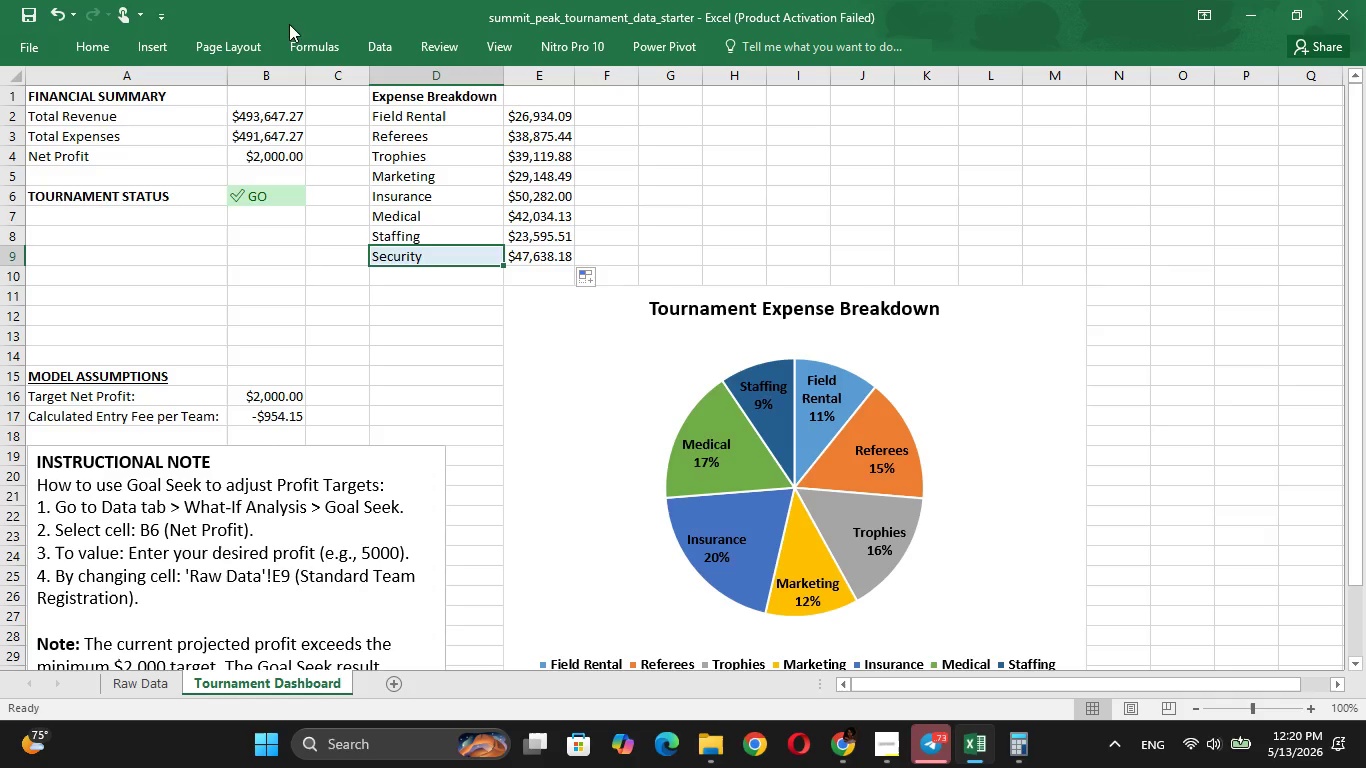 
left_click([108, 41])
 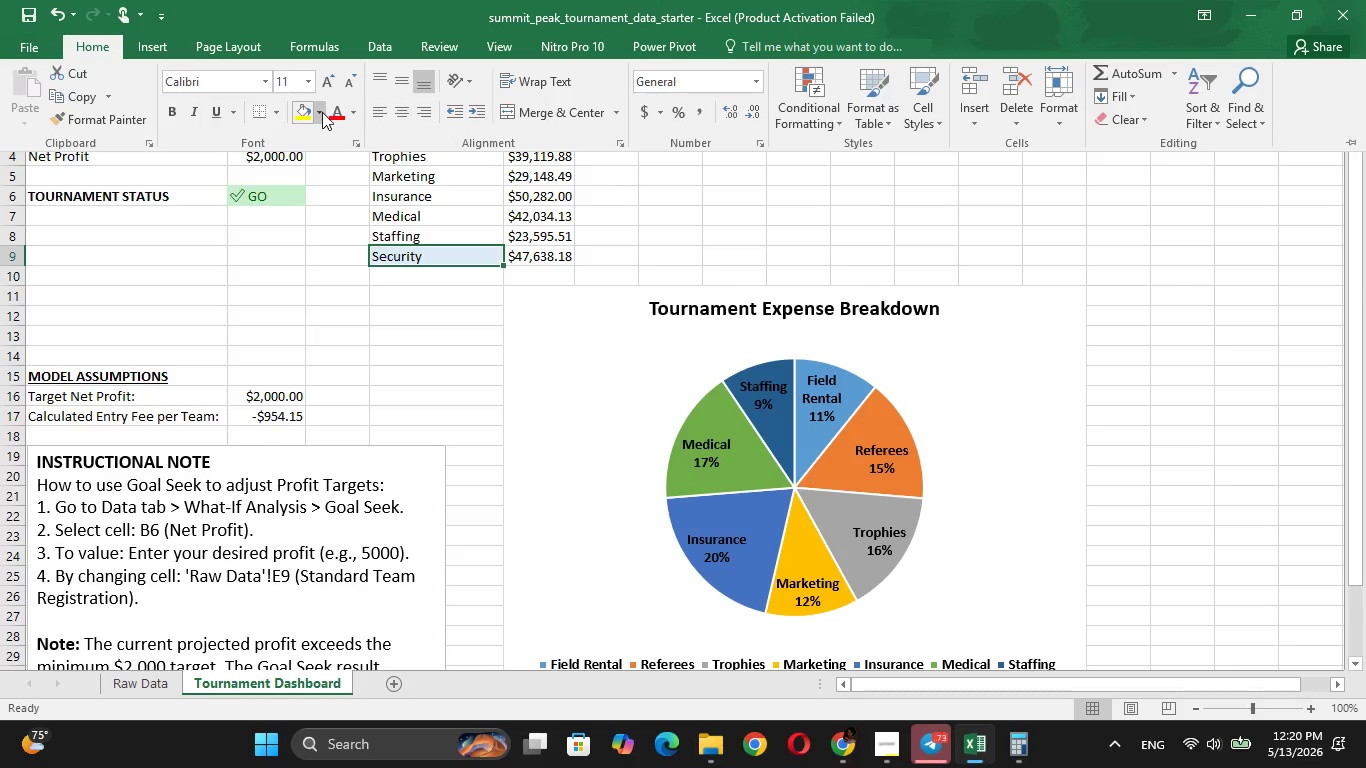 
left_click([318, 113])
 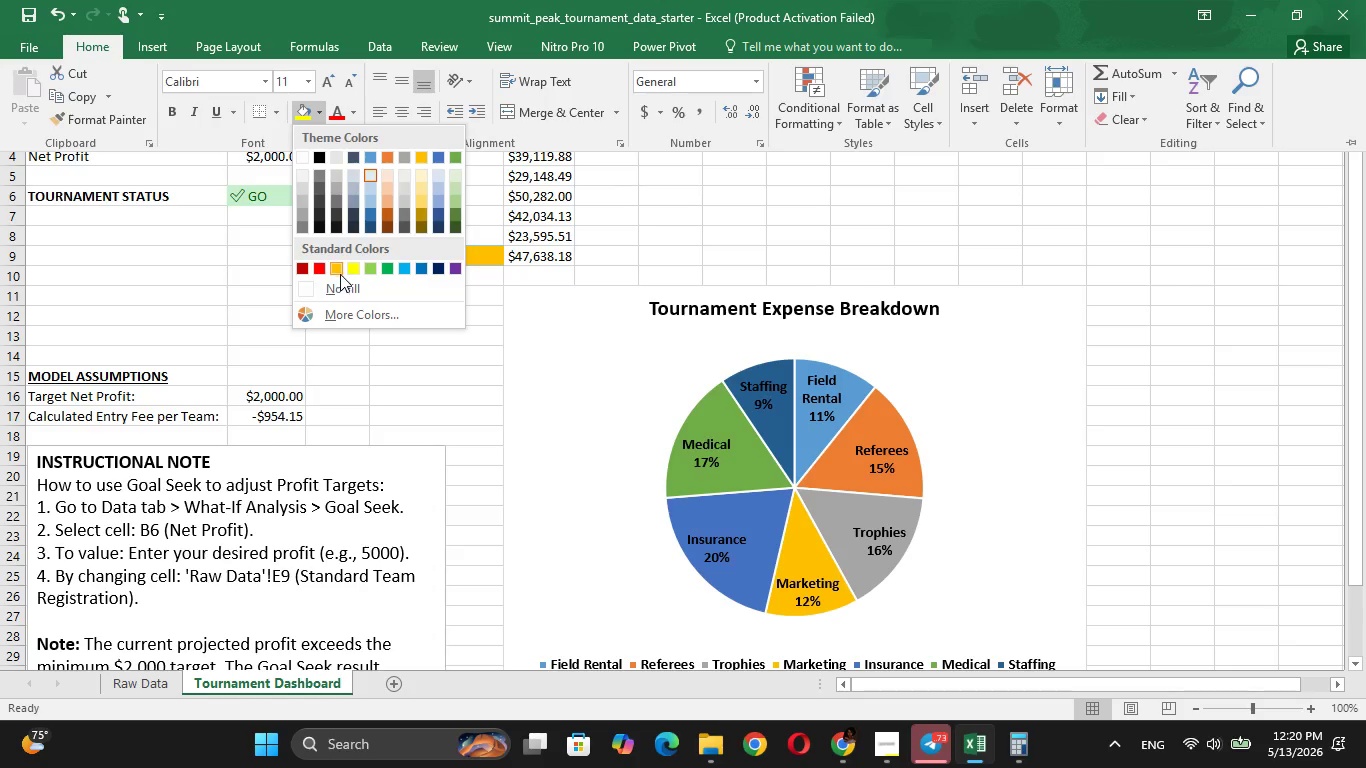 
left_click([353, 287])
 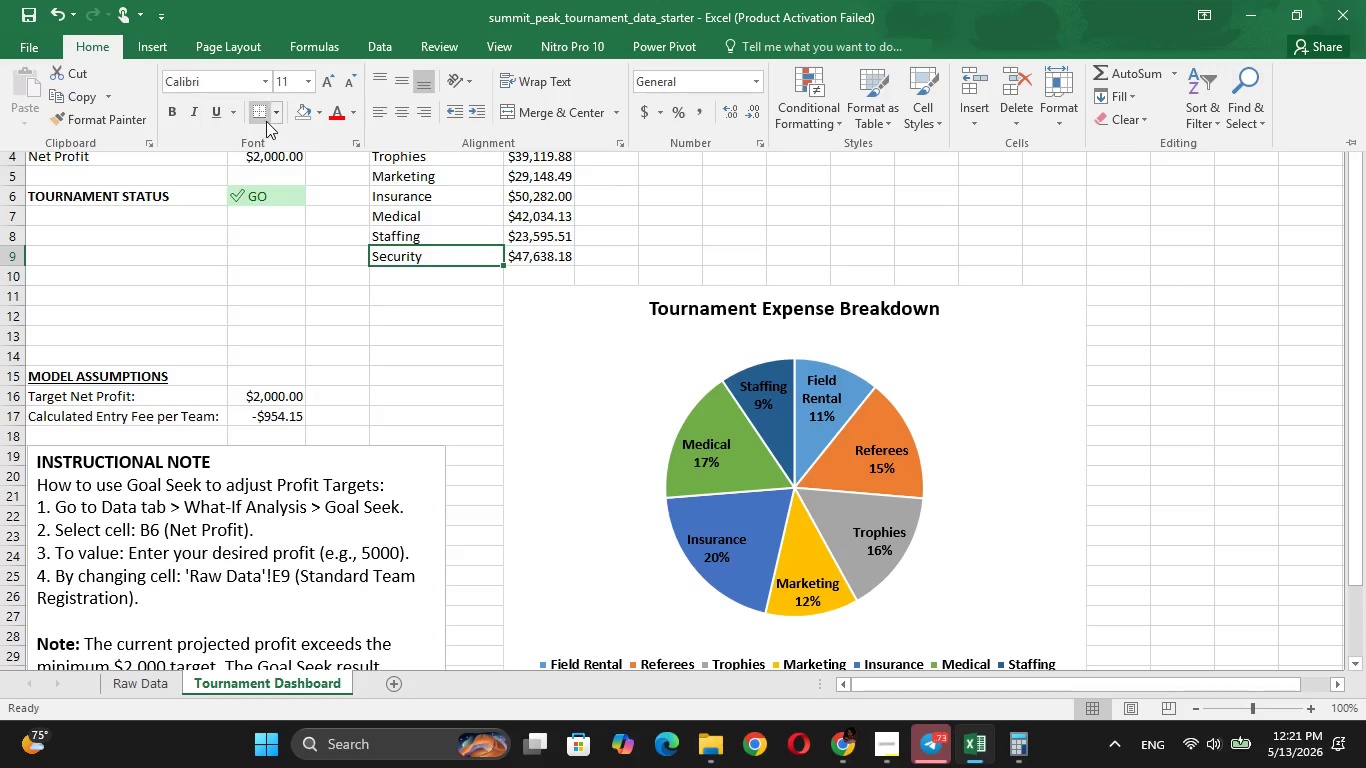 
left_click([274, 113])
 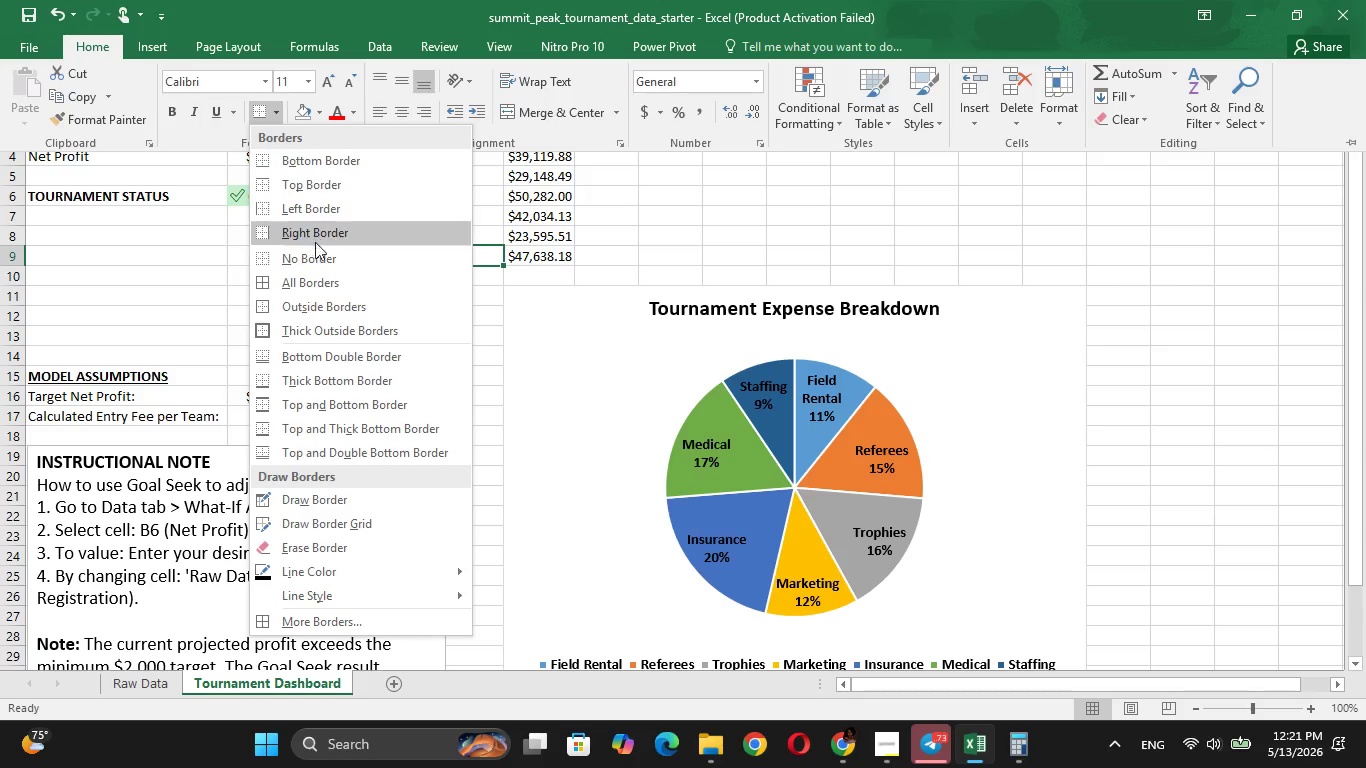 
left_click([318, 259])
 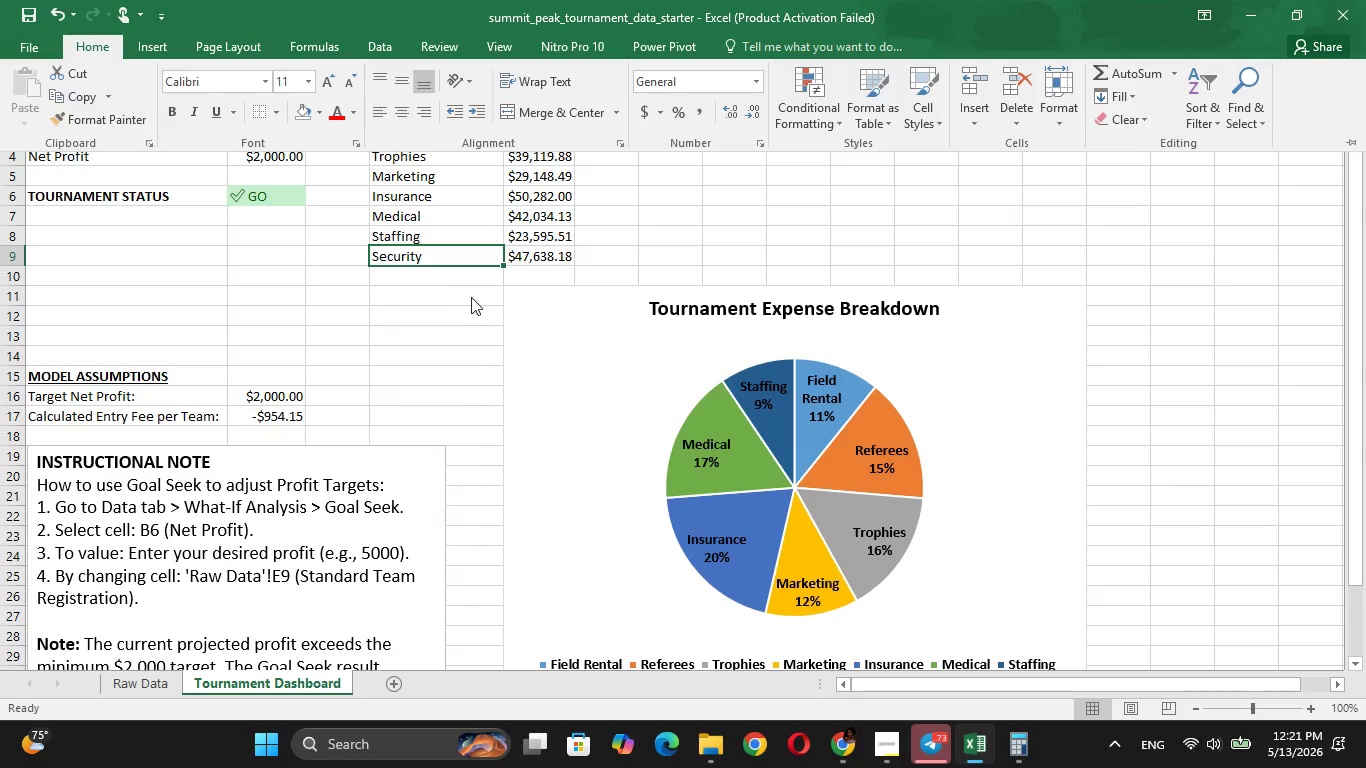 
left_click([476, 298])
 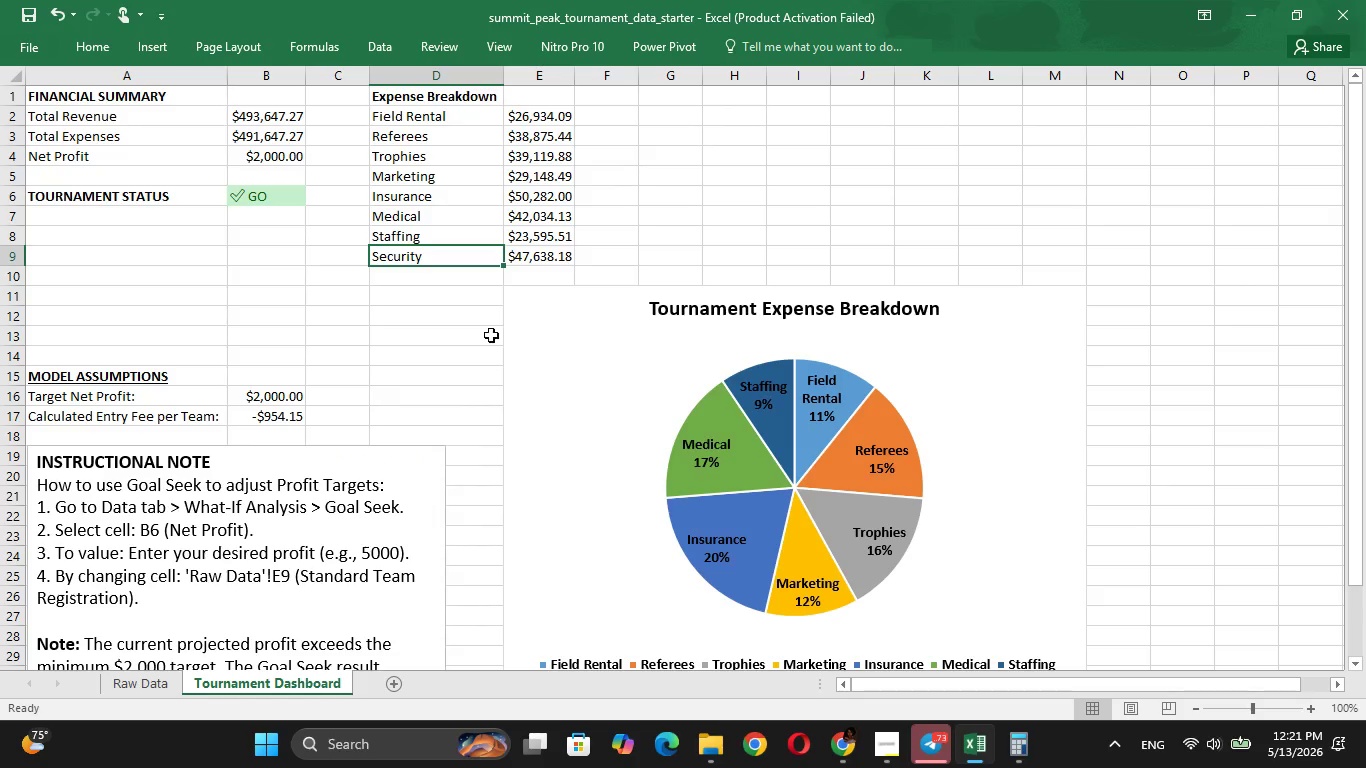 
left_click([491, 332])
 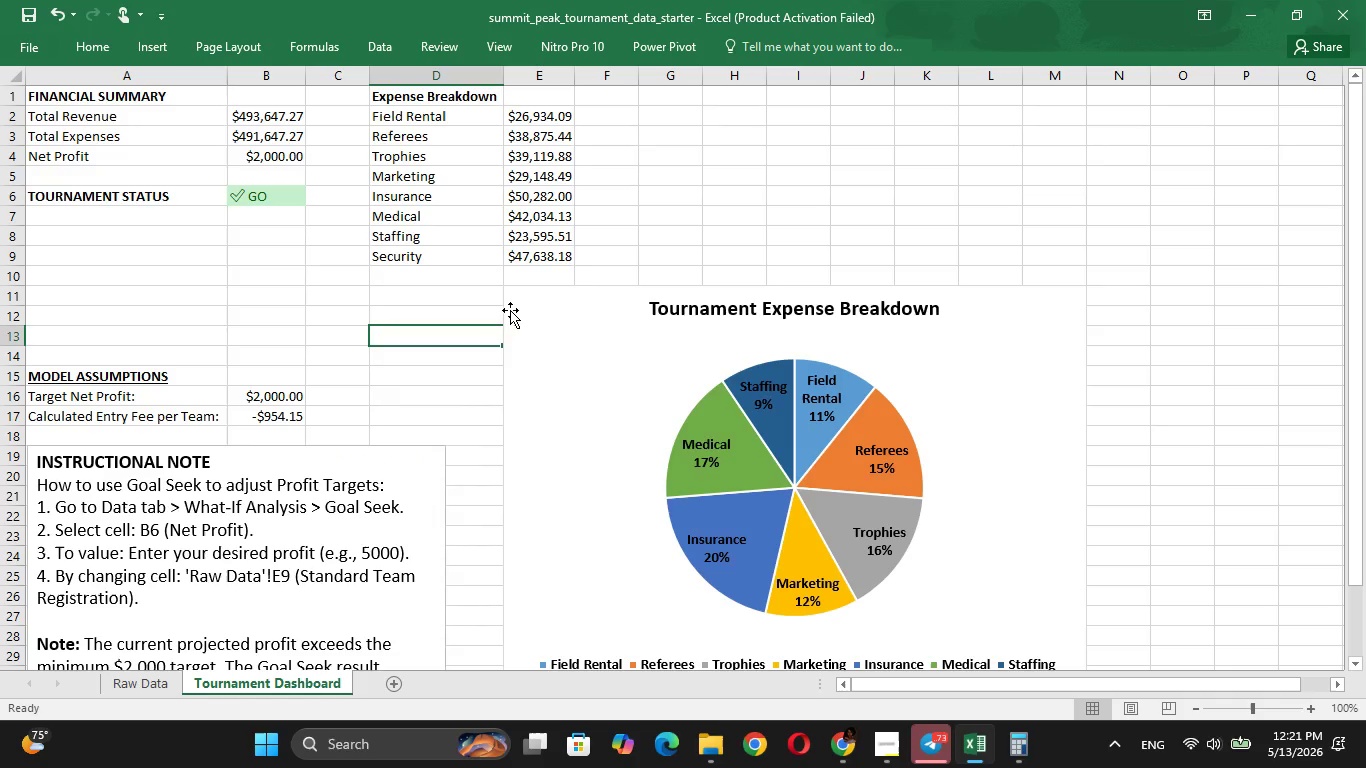 
left_click([510, 309])
 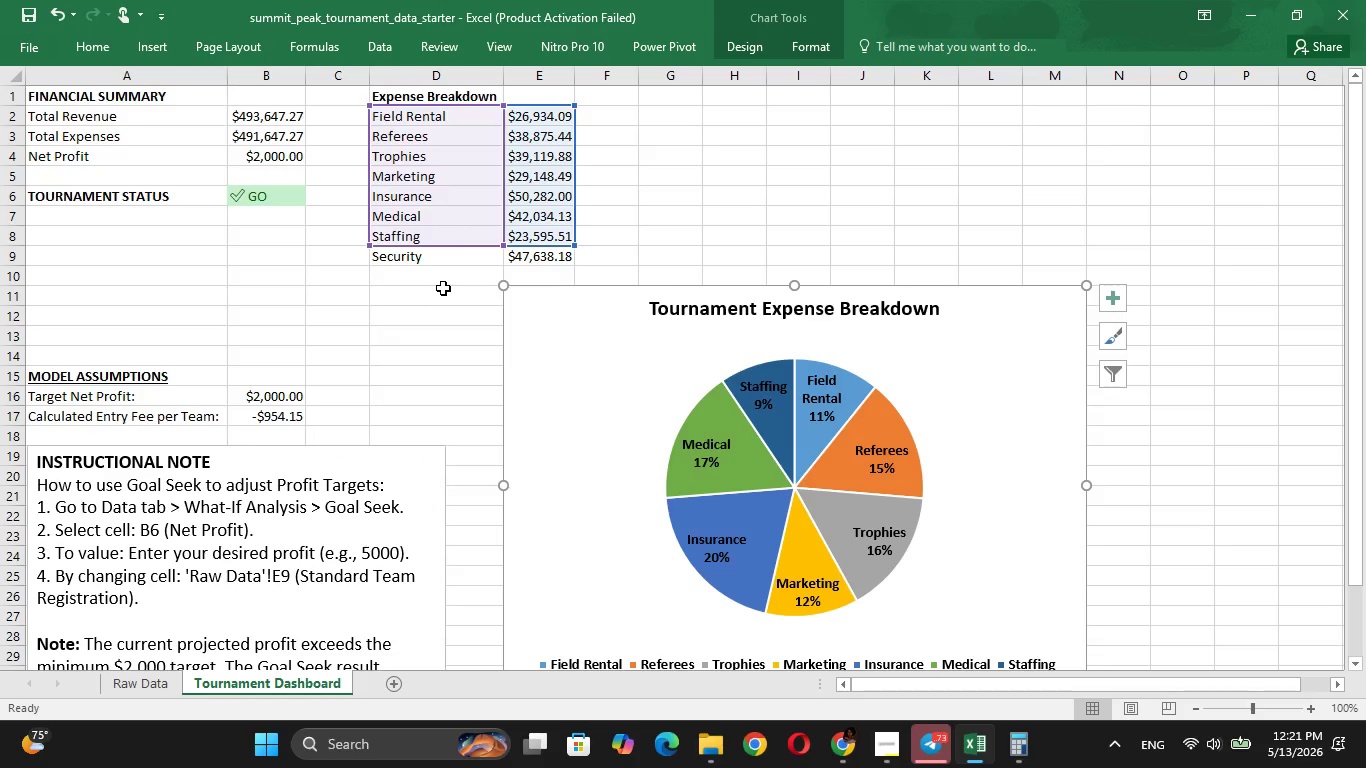 
left_click([443, 288])
 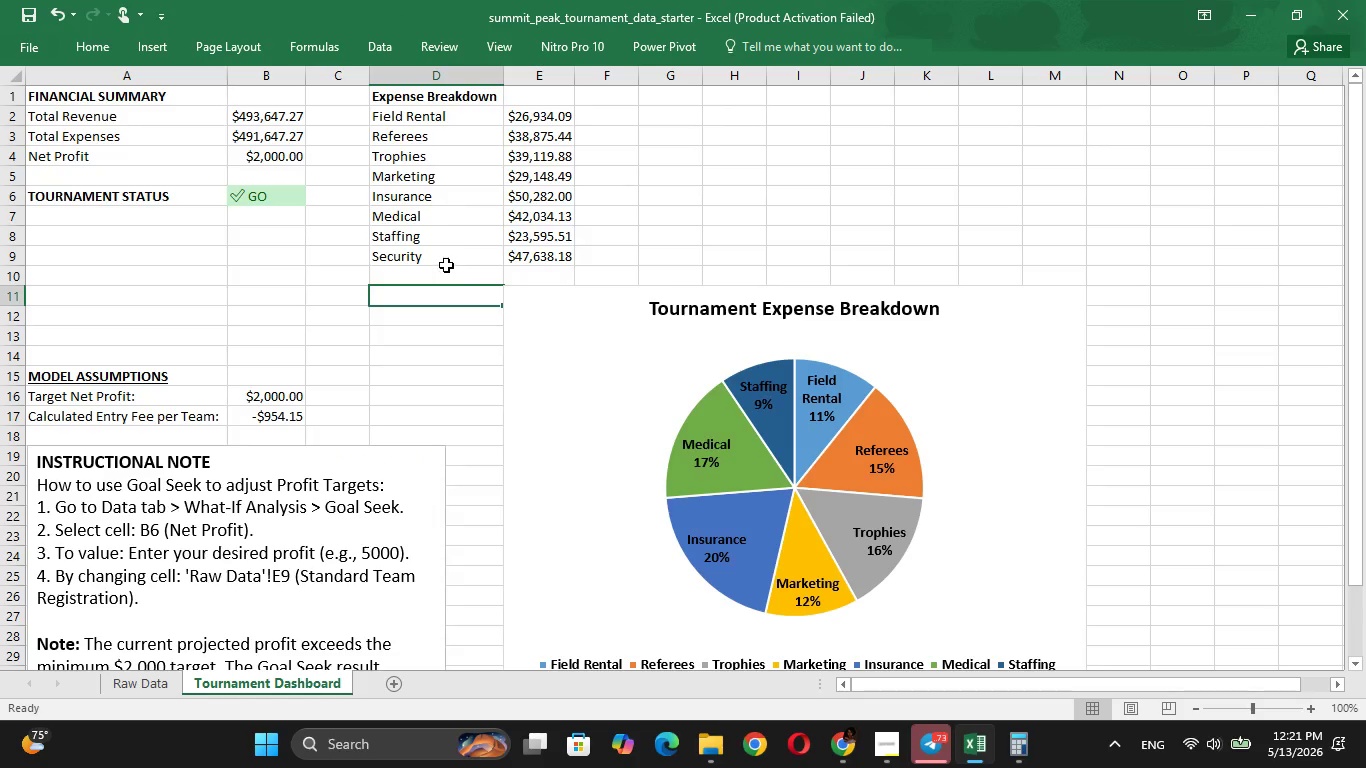 
left_click([446, 265])
 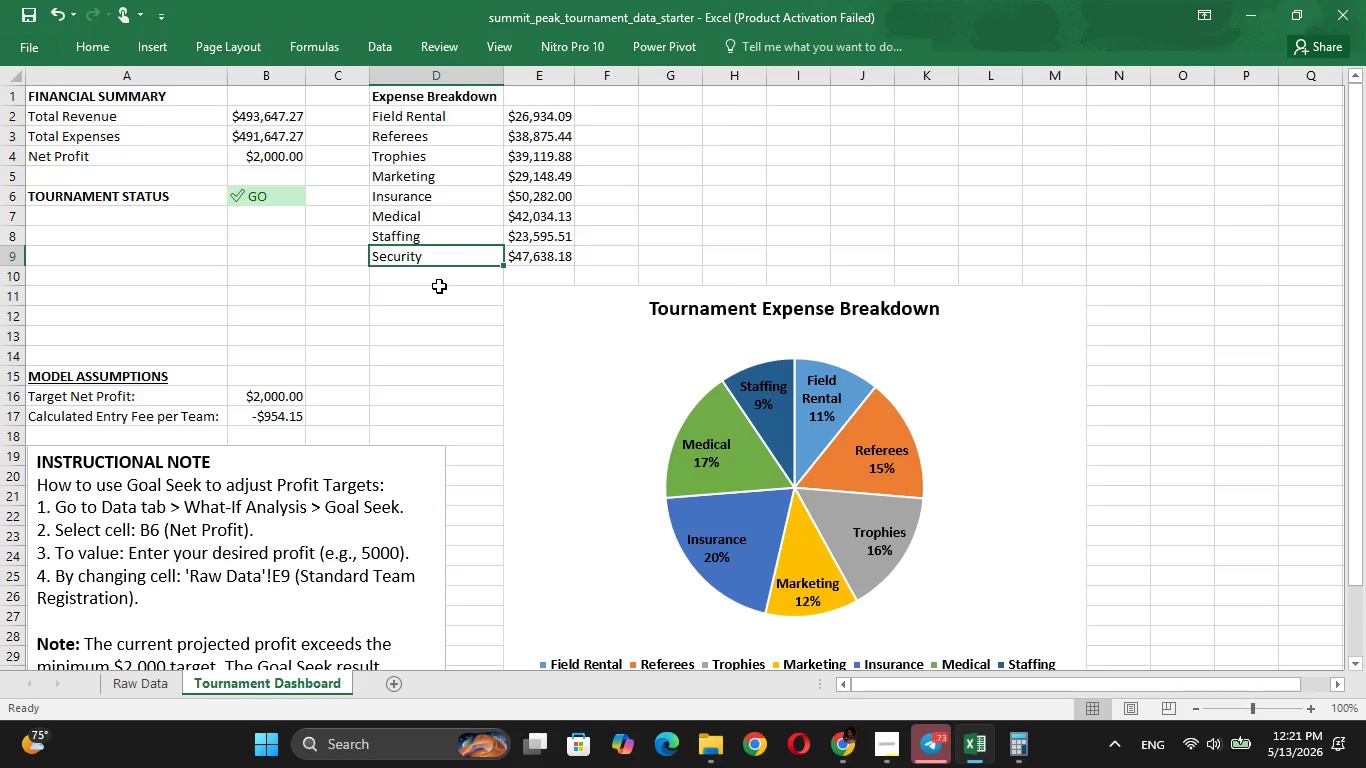 
left_click([439, 286])
 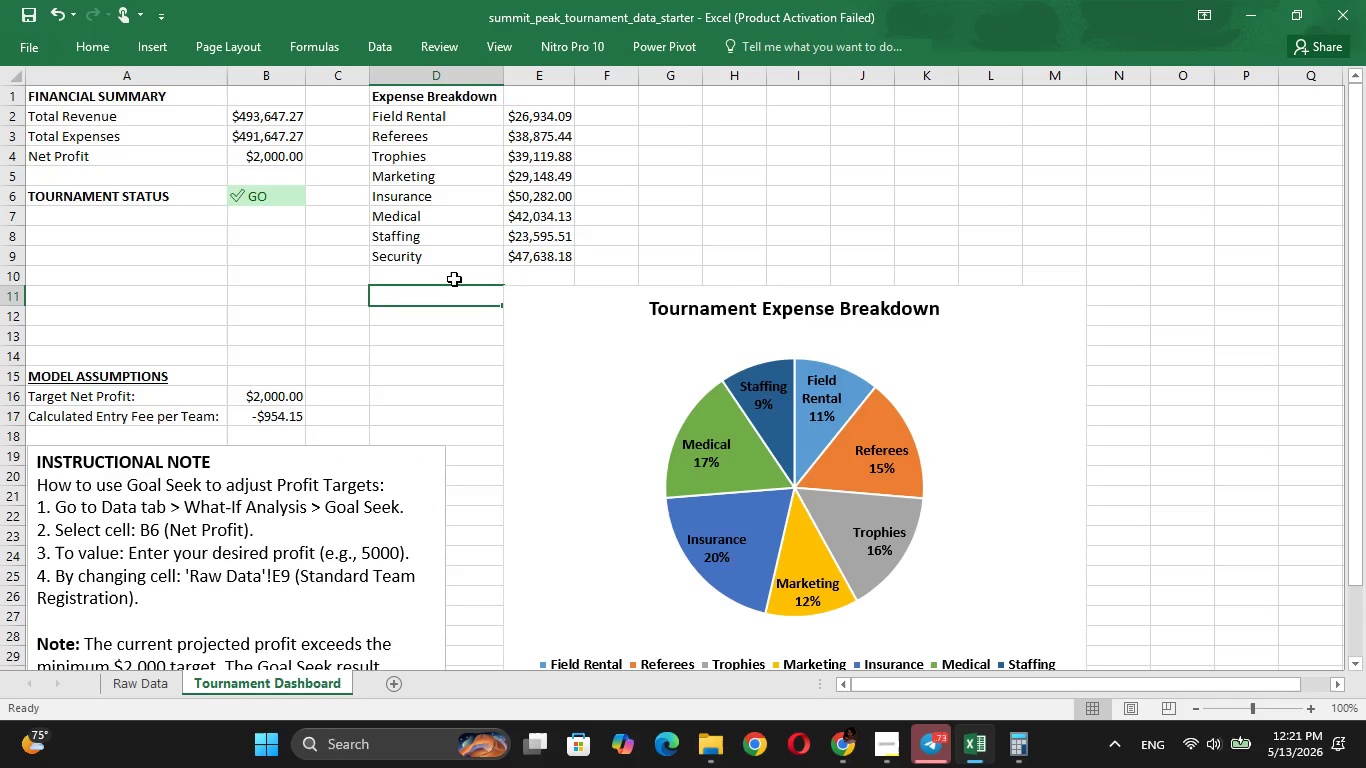 
left_click([453, 279])
 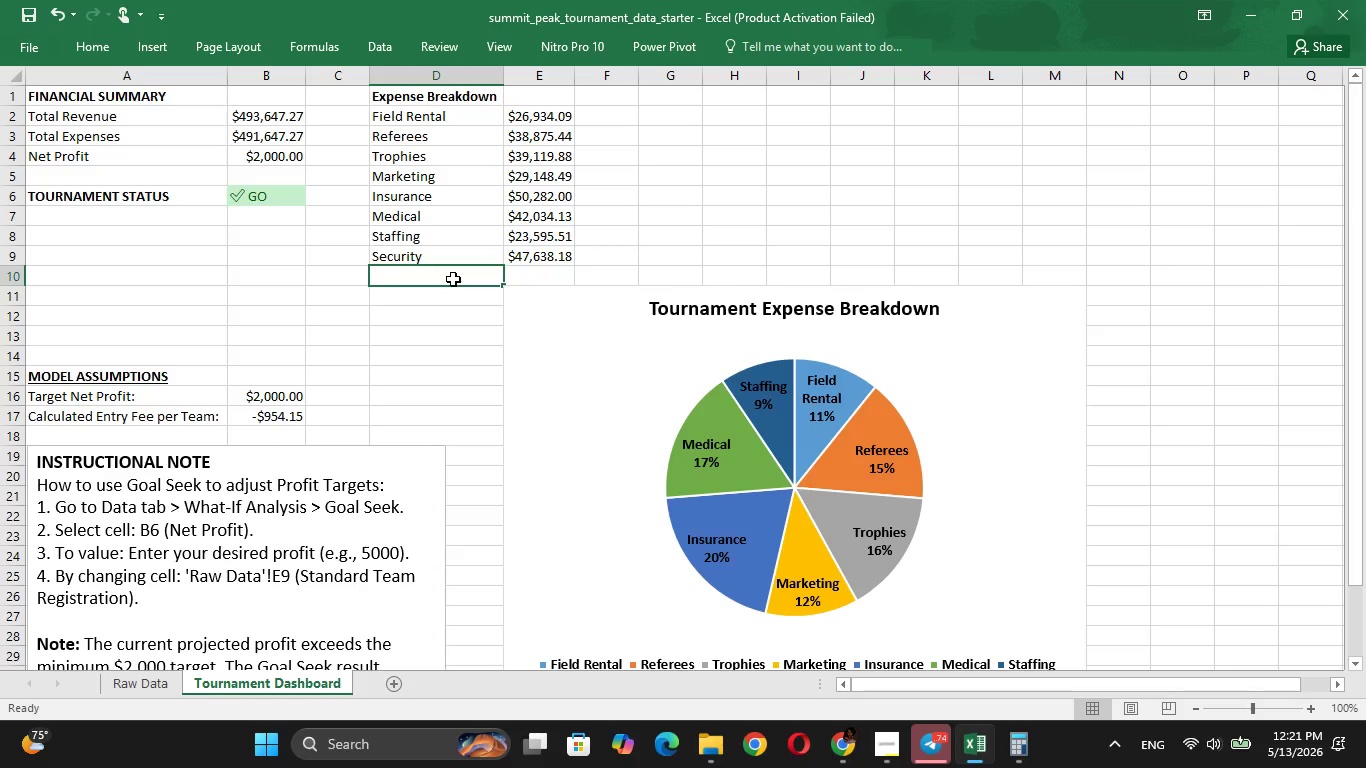 
wait(38.2)
 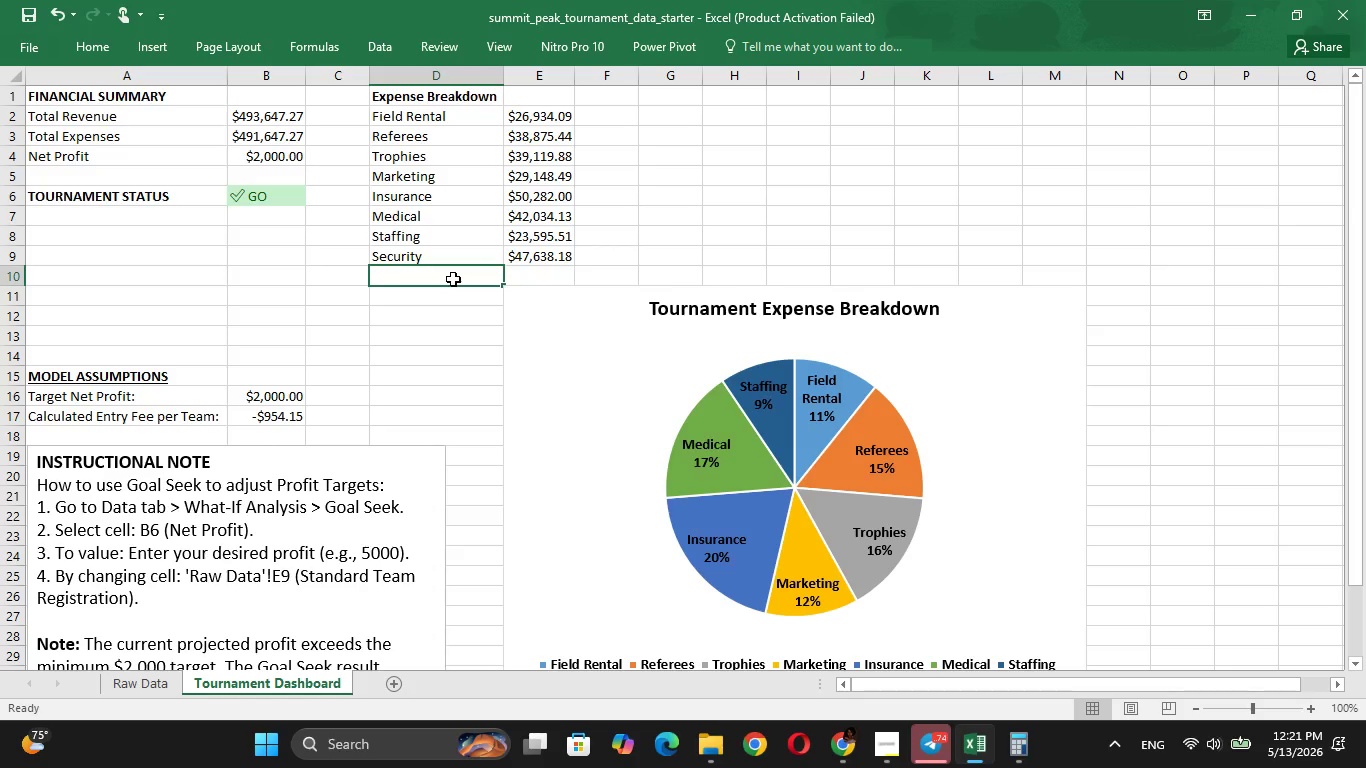 
left_click([155, 699])
 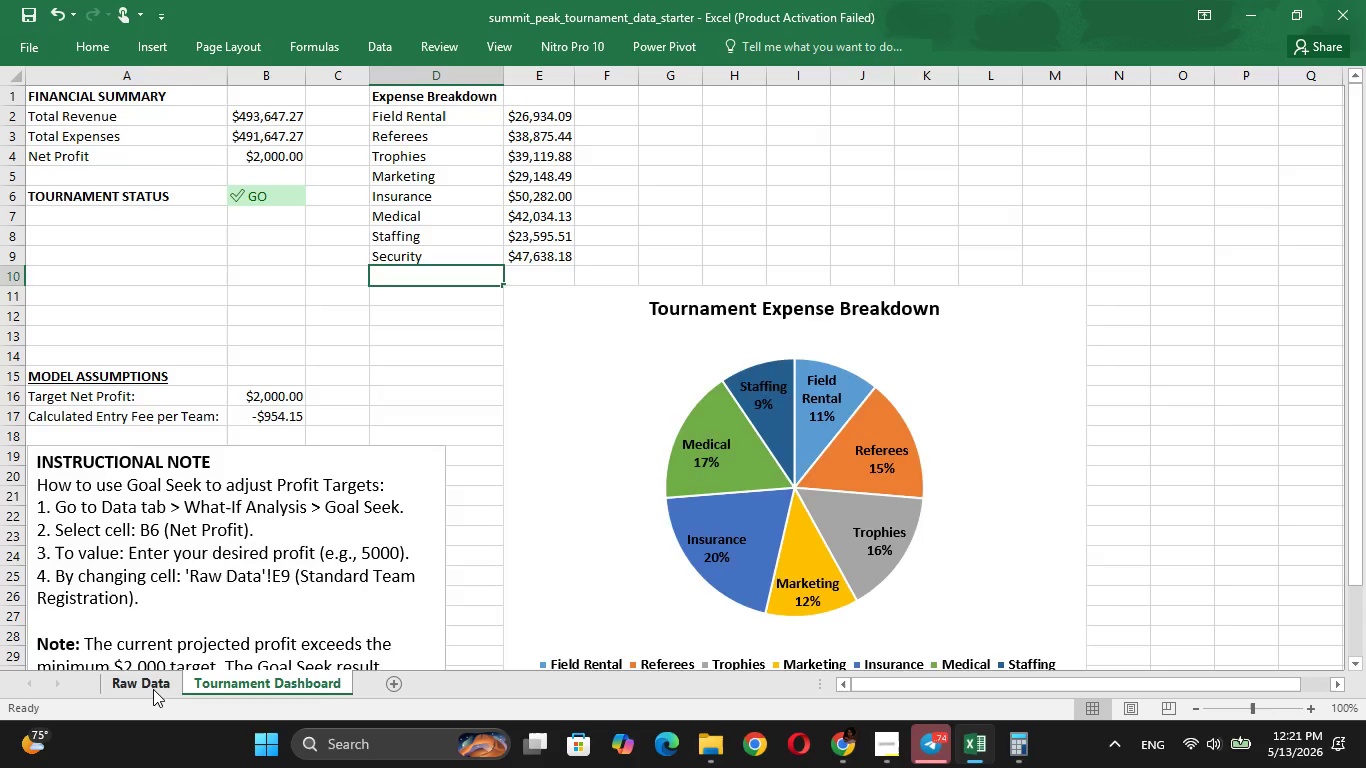 
left_click([153, 689])
 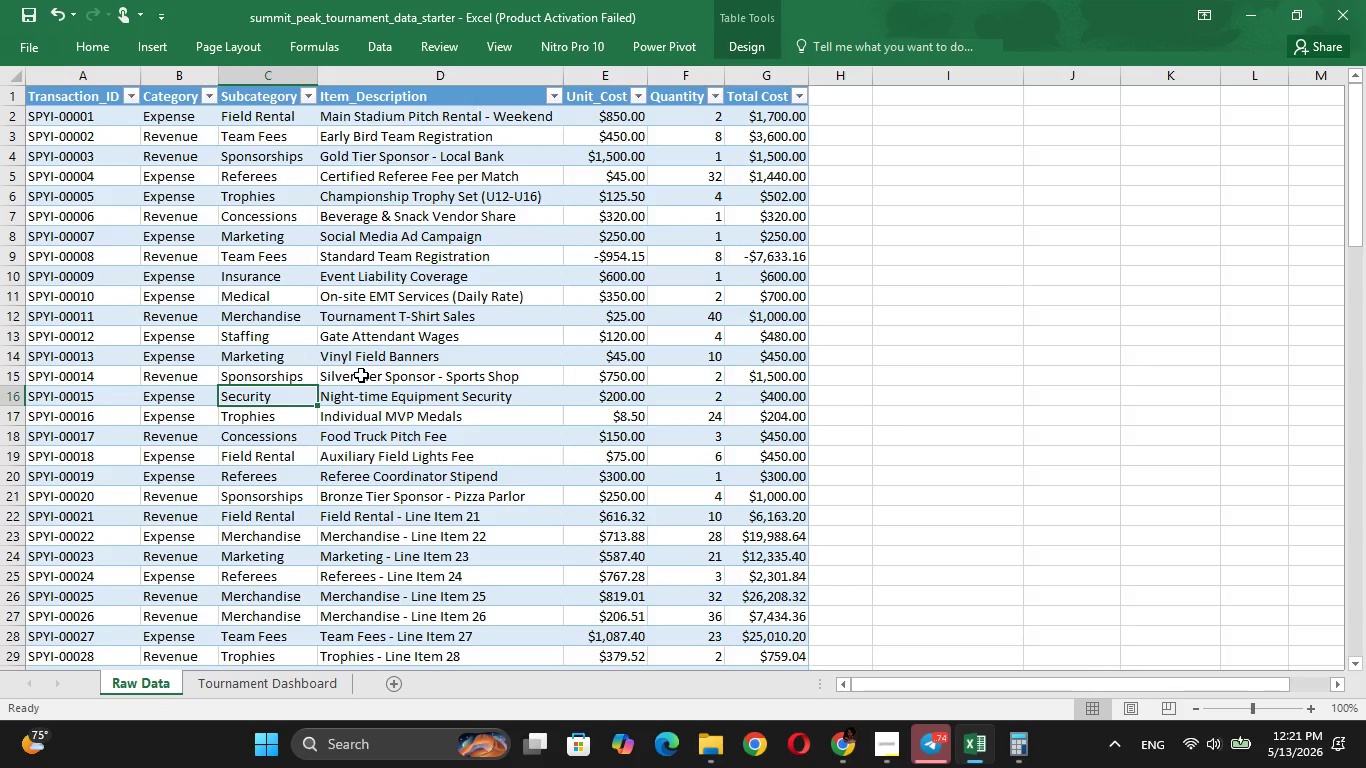 
key(ArrowDown)
 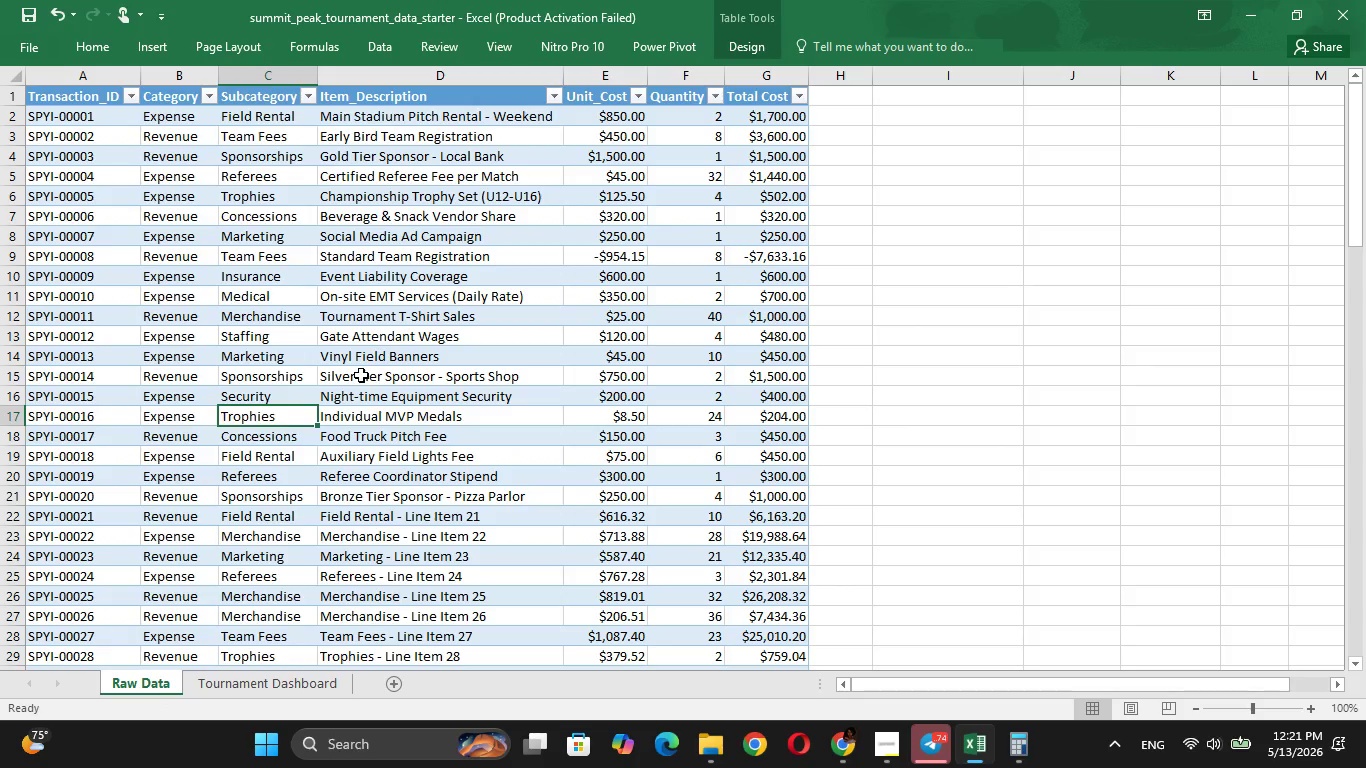 
key(ArrowDown)
 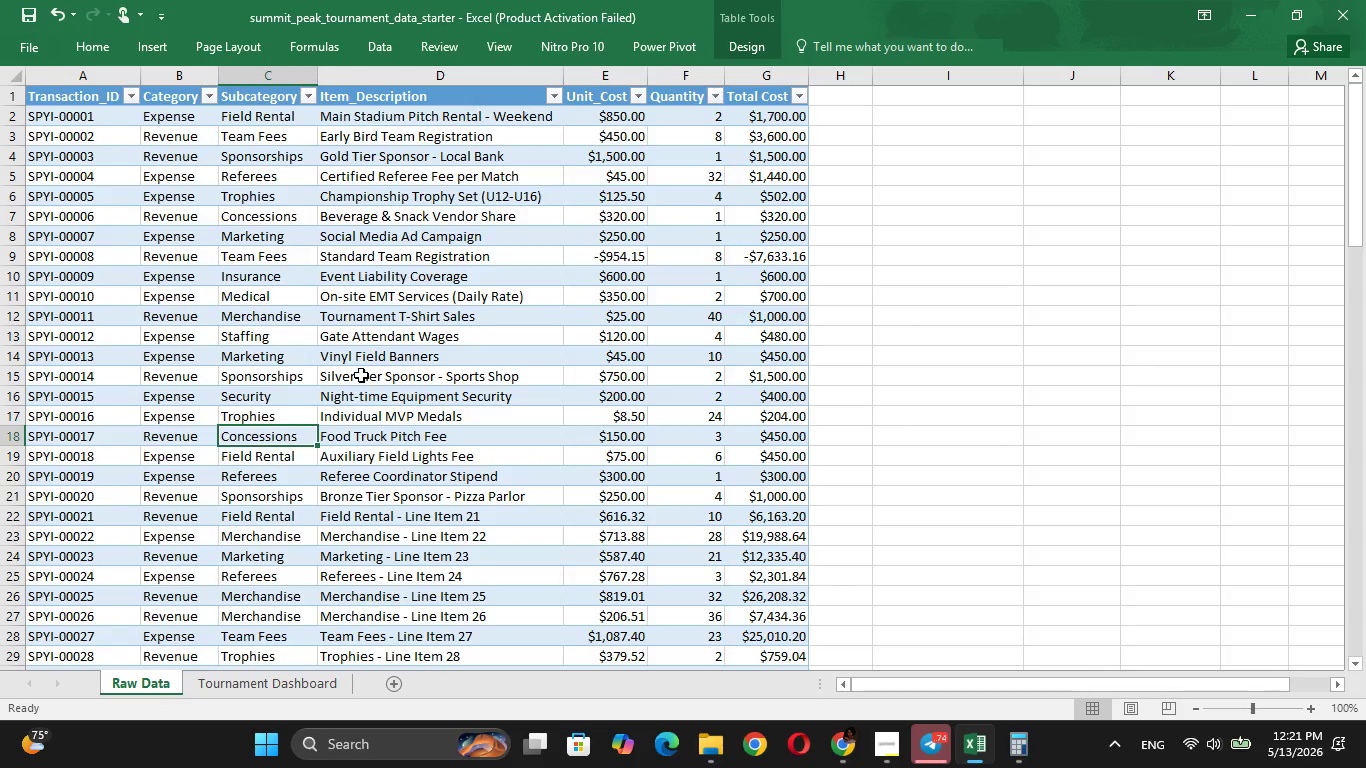 
key(ArrowDown)
 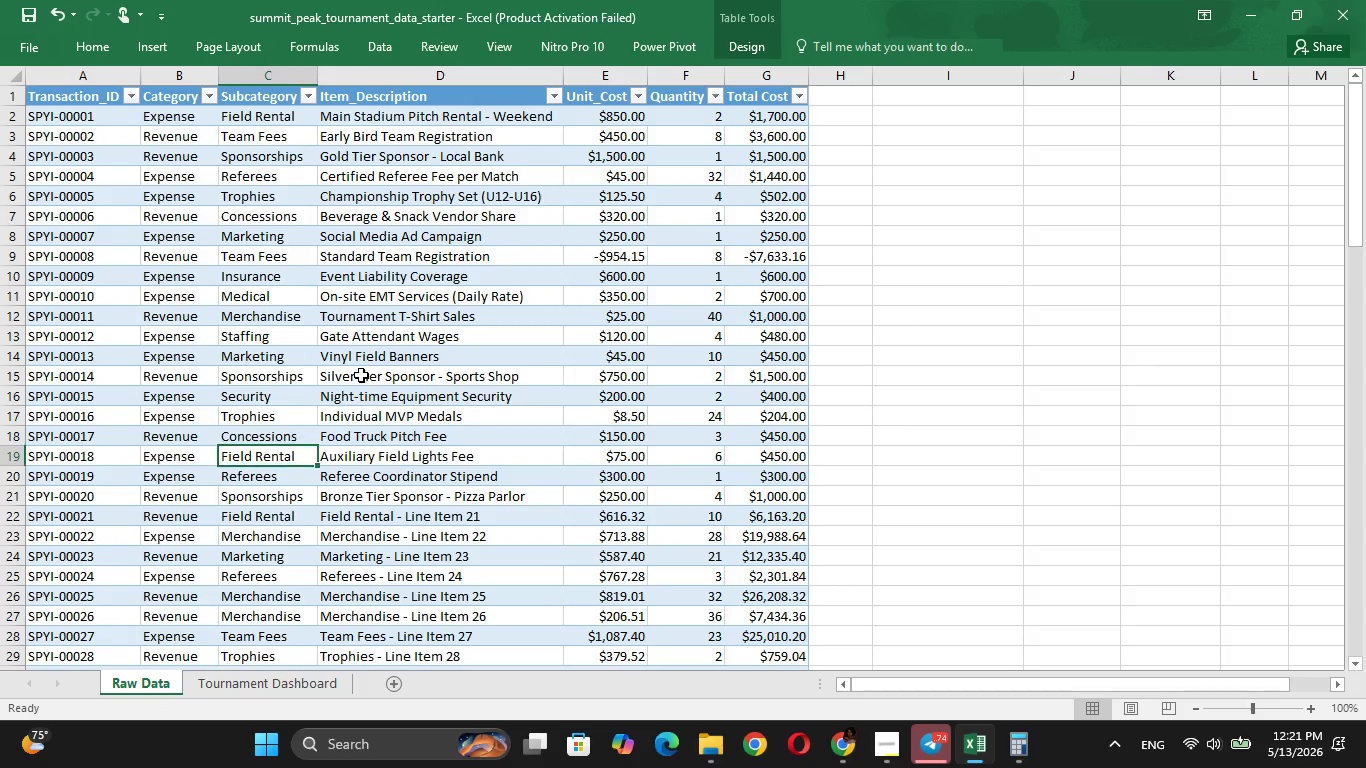 
key(ArrowDown)
 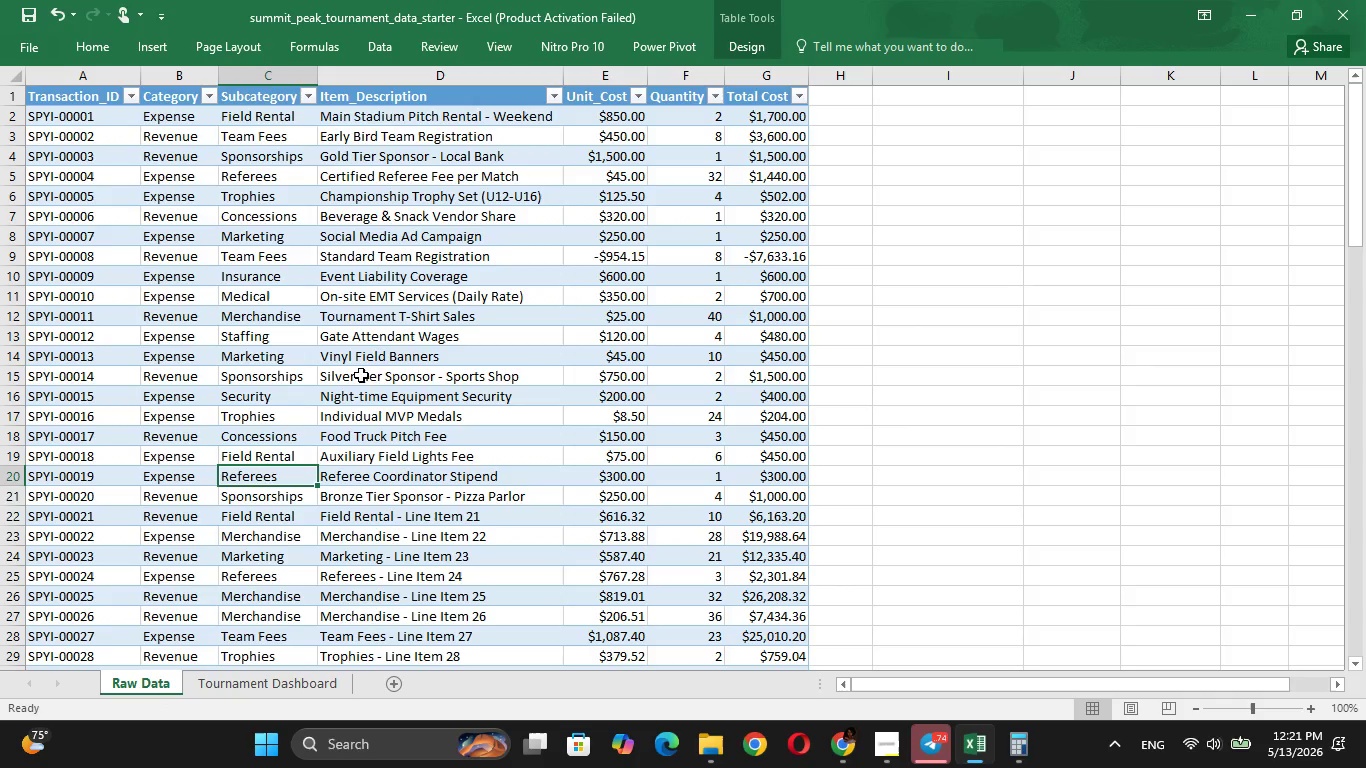 
key(ArrowDown)
 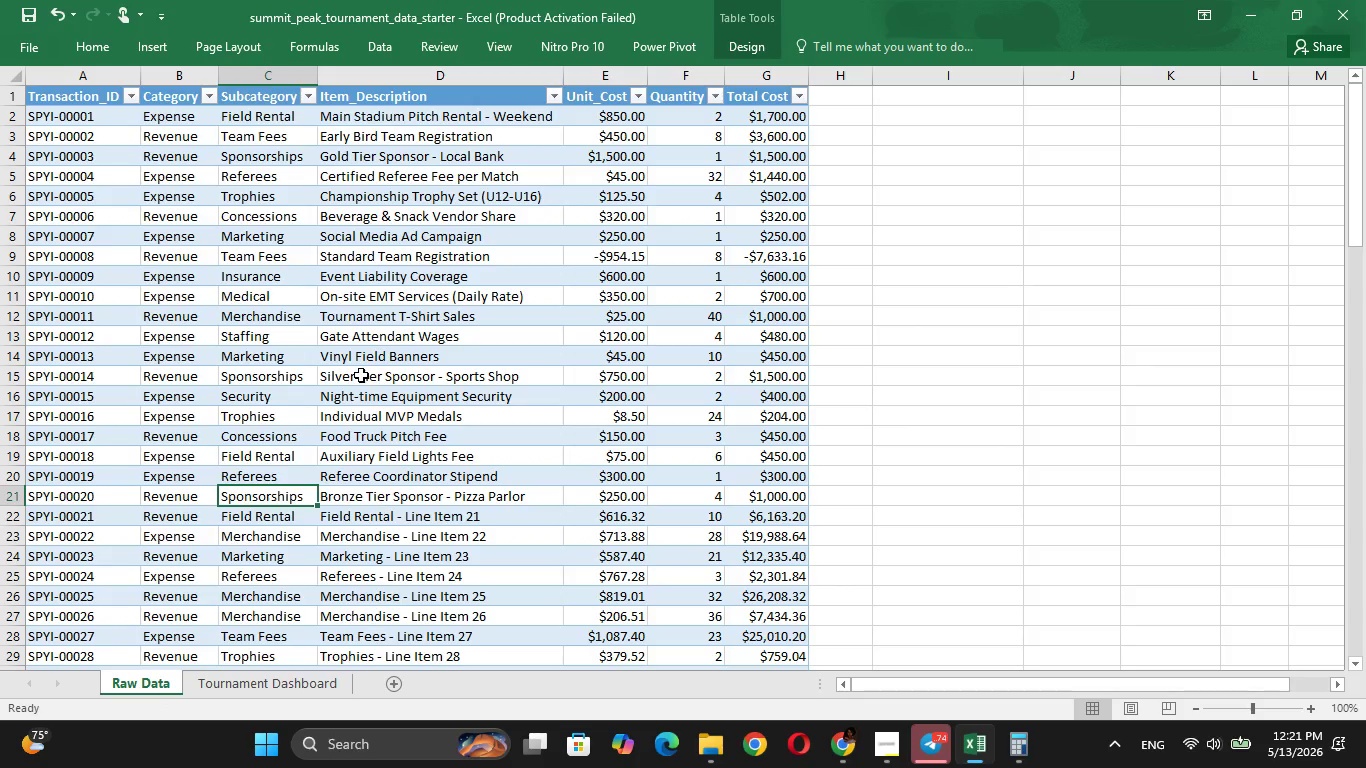 
key(ArrowDown)
 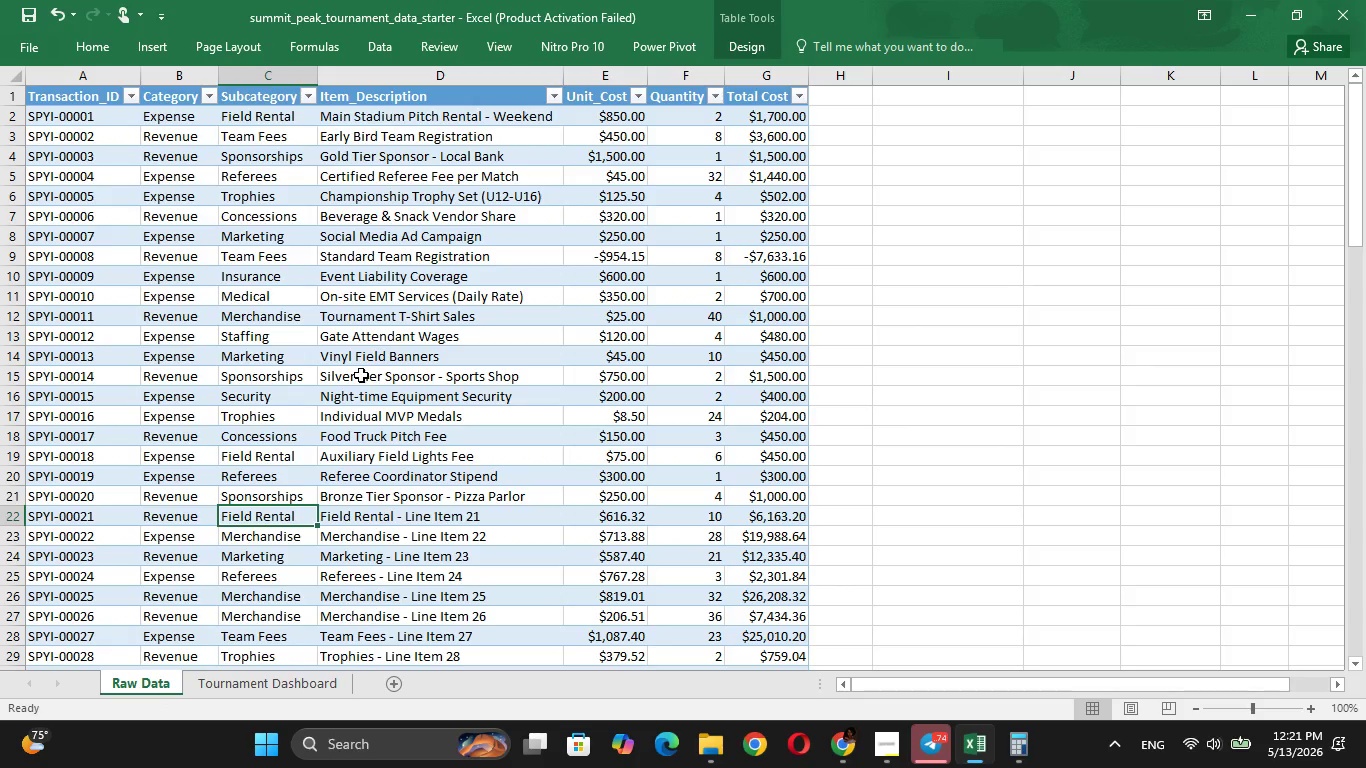 
key(ArrowDown)
 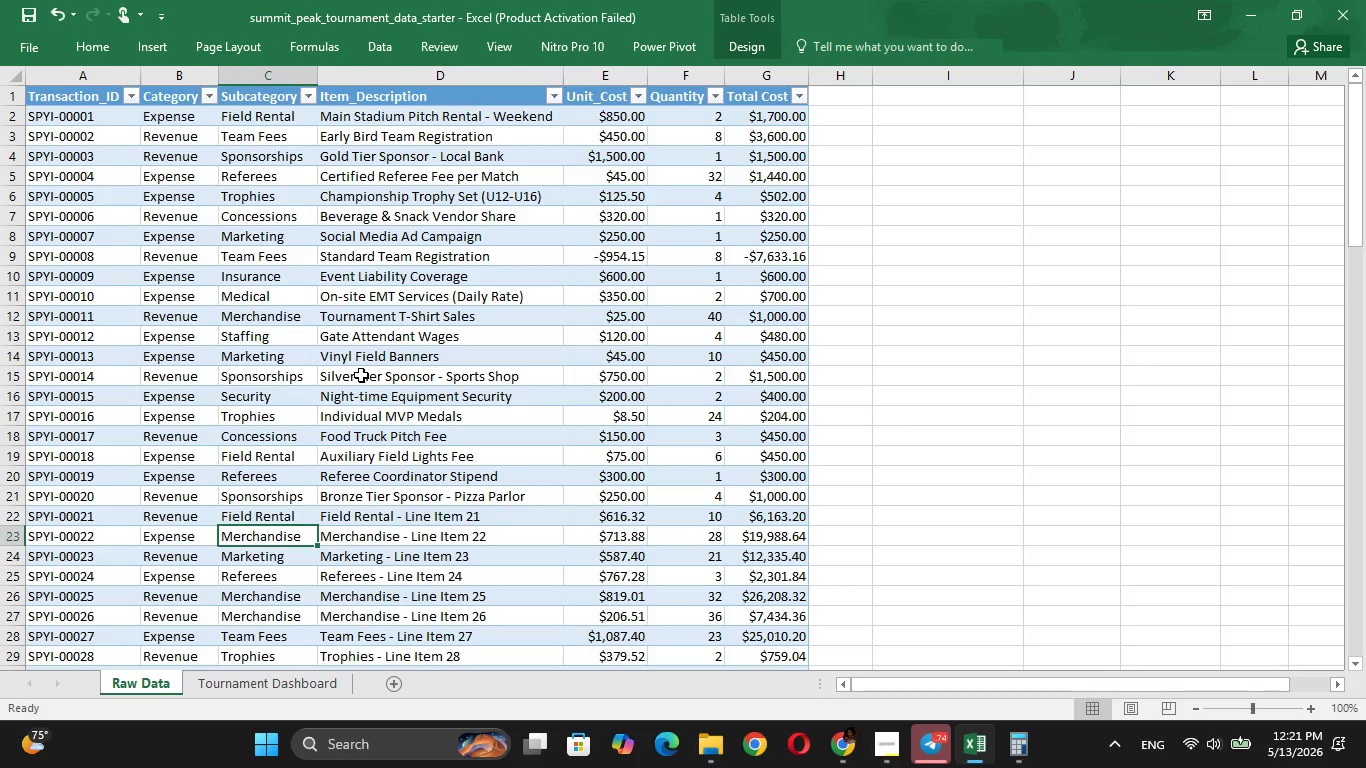 
key(ArrowDown)
 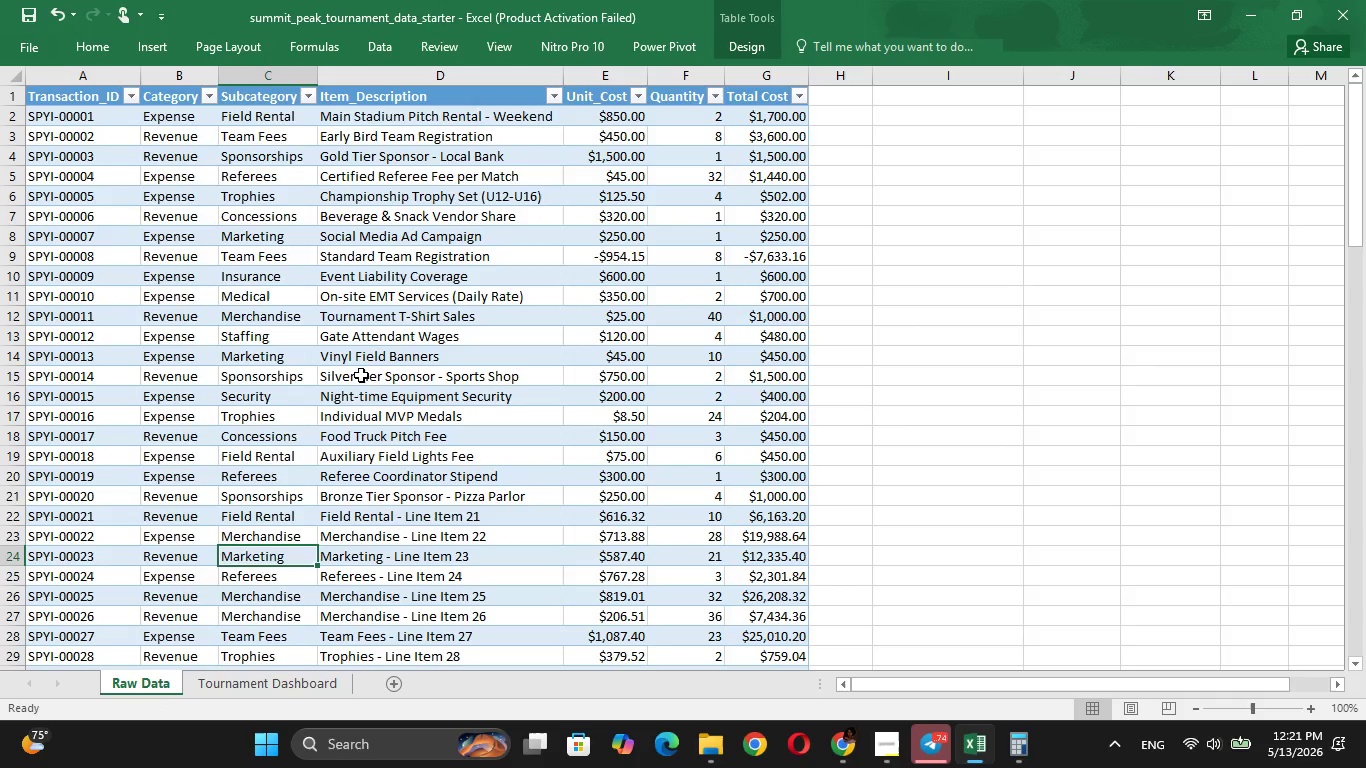 
key(ArrowDown)
 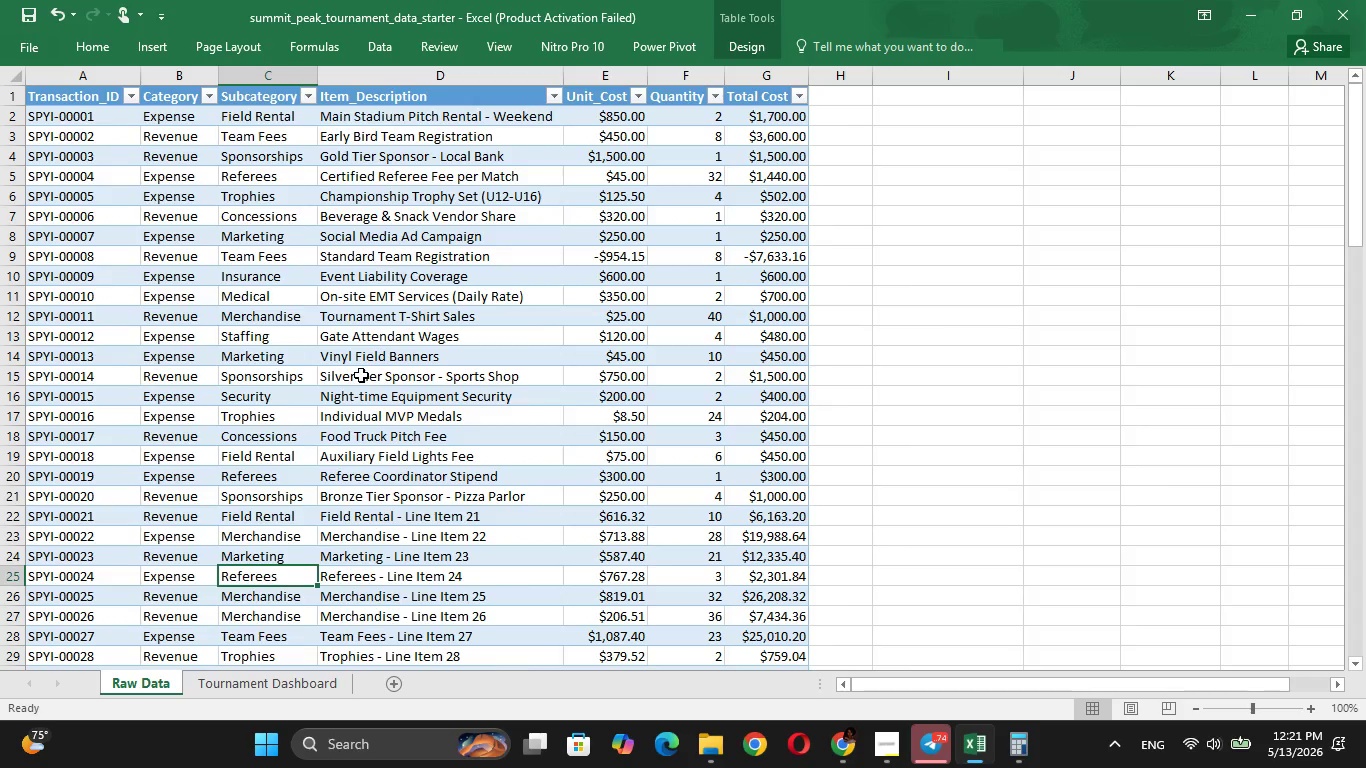 
key(ArrowDown)
 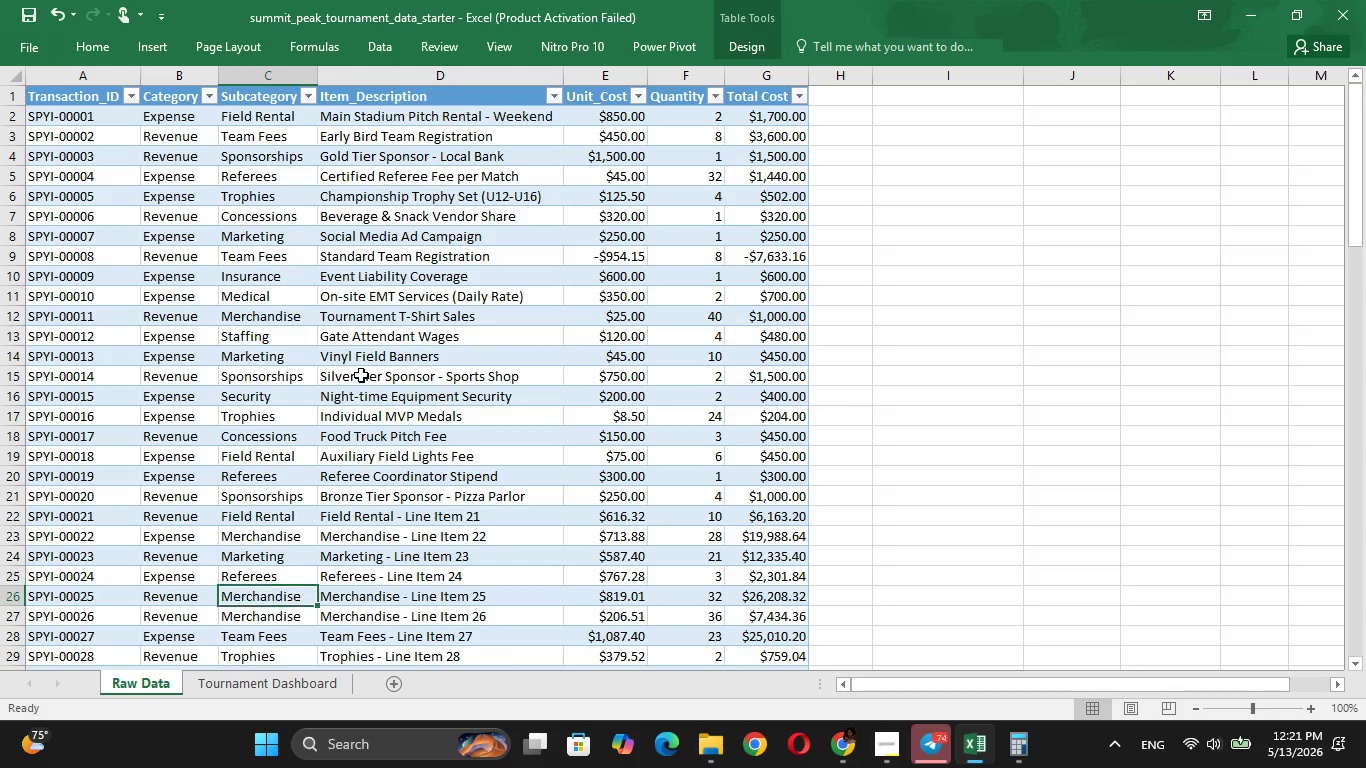 
key(ArrowDown)
 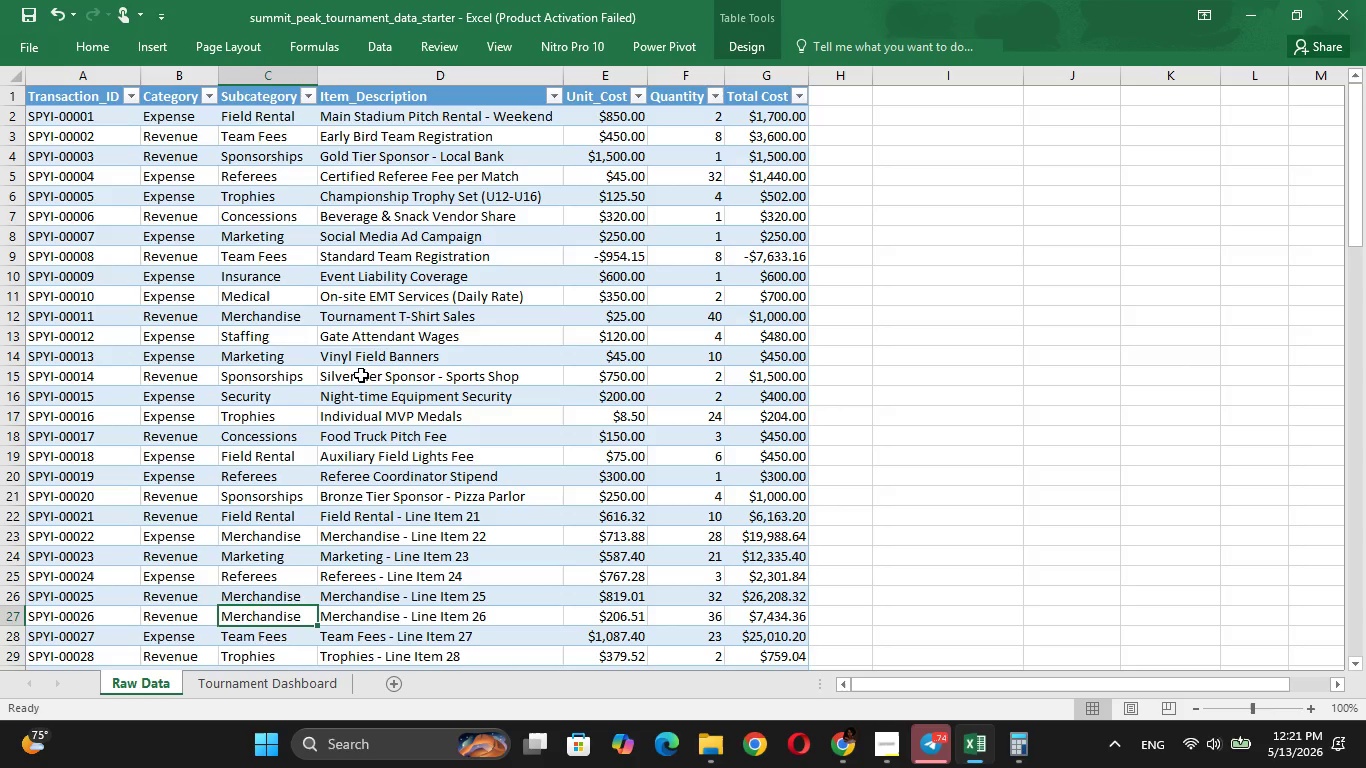 
key(ArrowDown)
 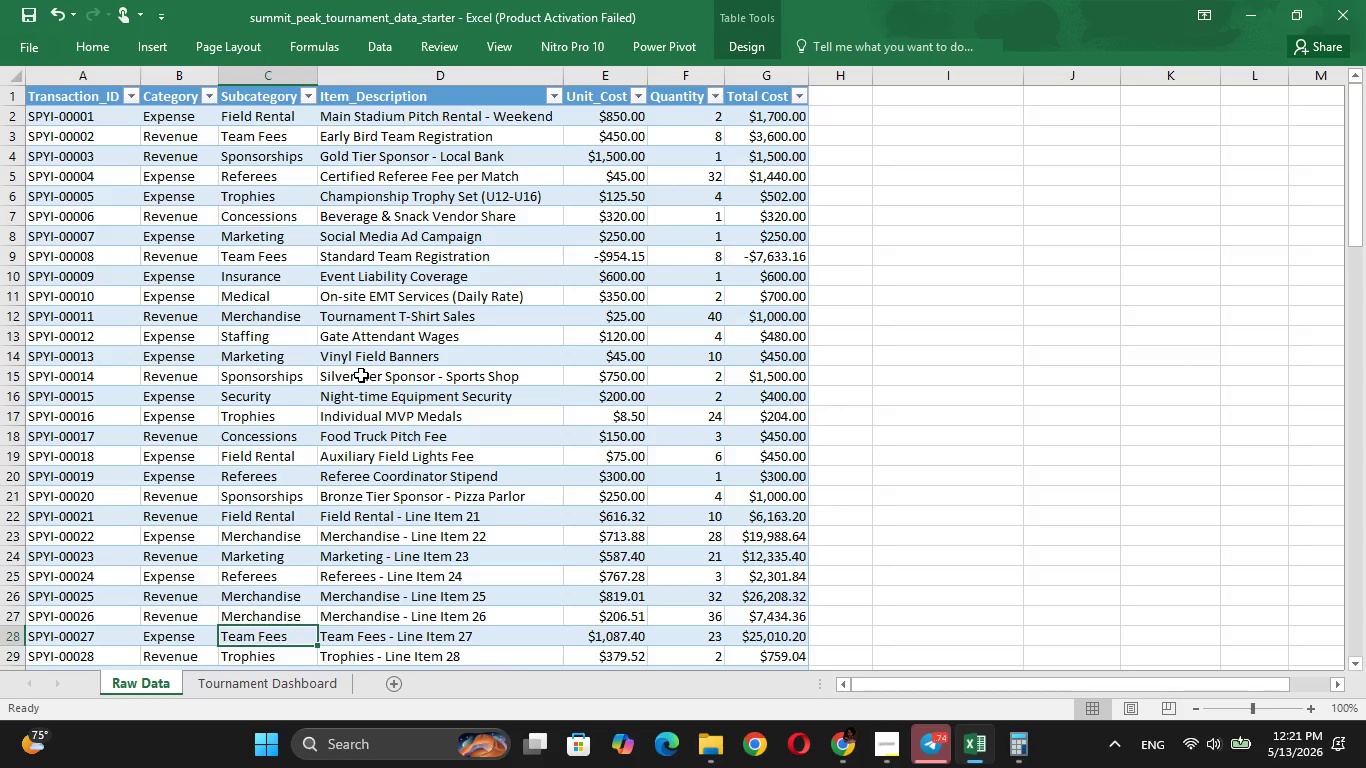 
hold_key(key=ArrowDown, duration=1.52)
 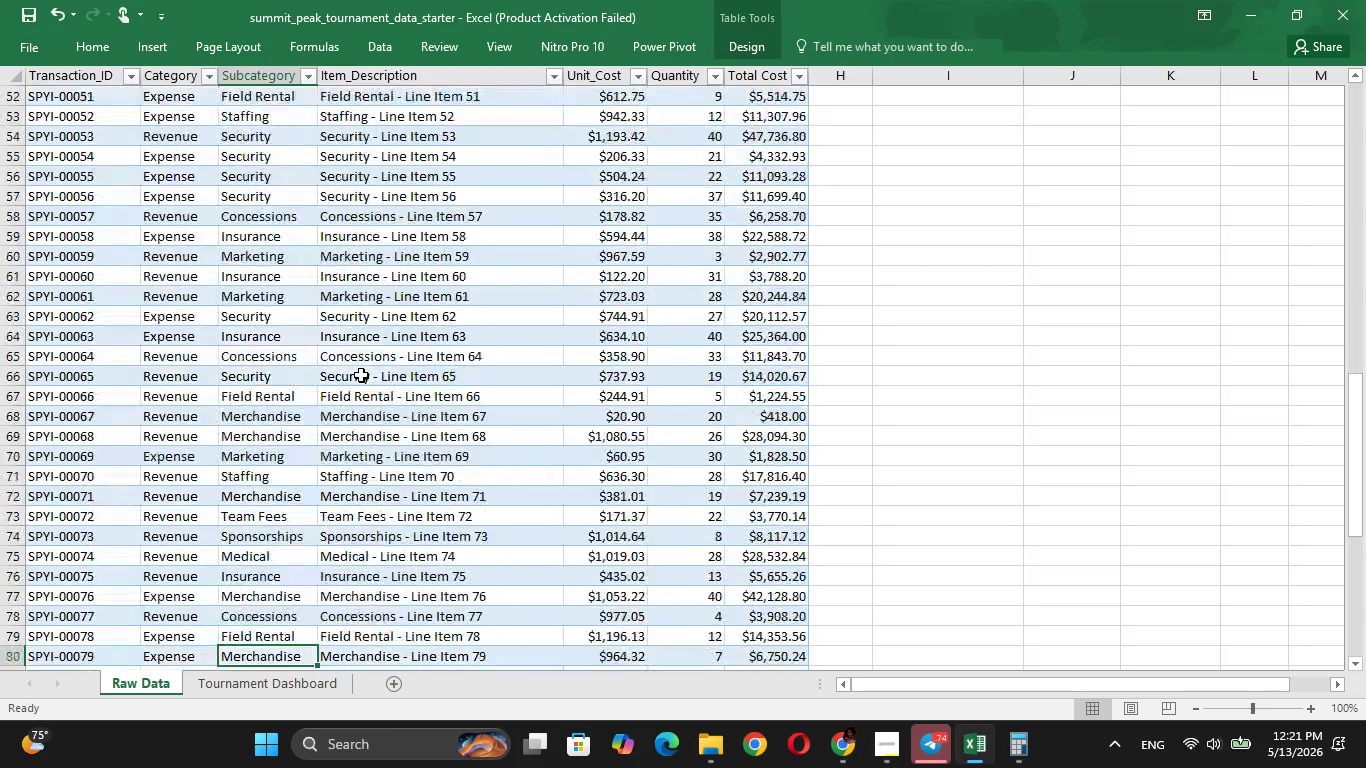 
hold_key(key=ArrowDown, duration=1.47)
 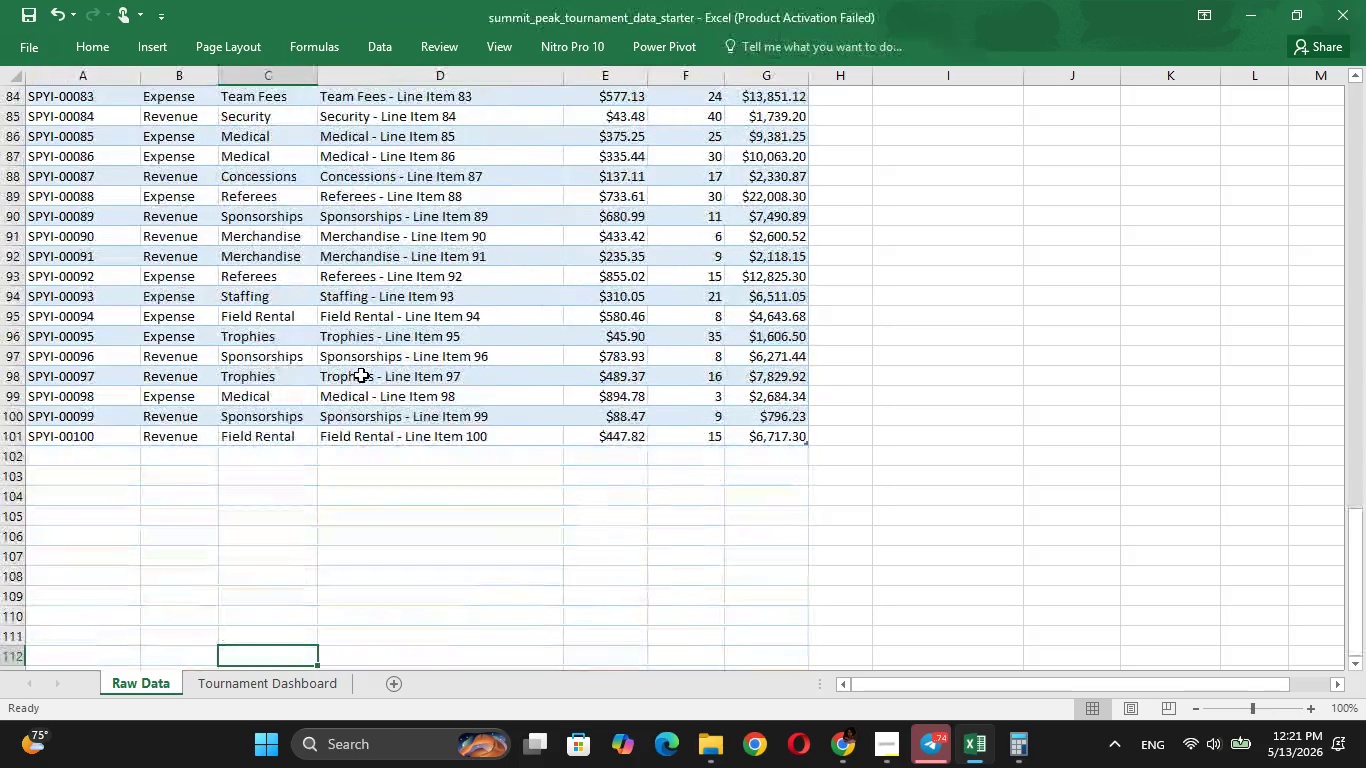 
key(ArrowUp)
 